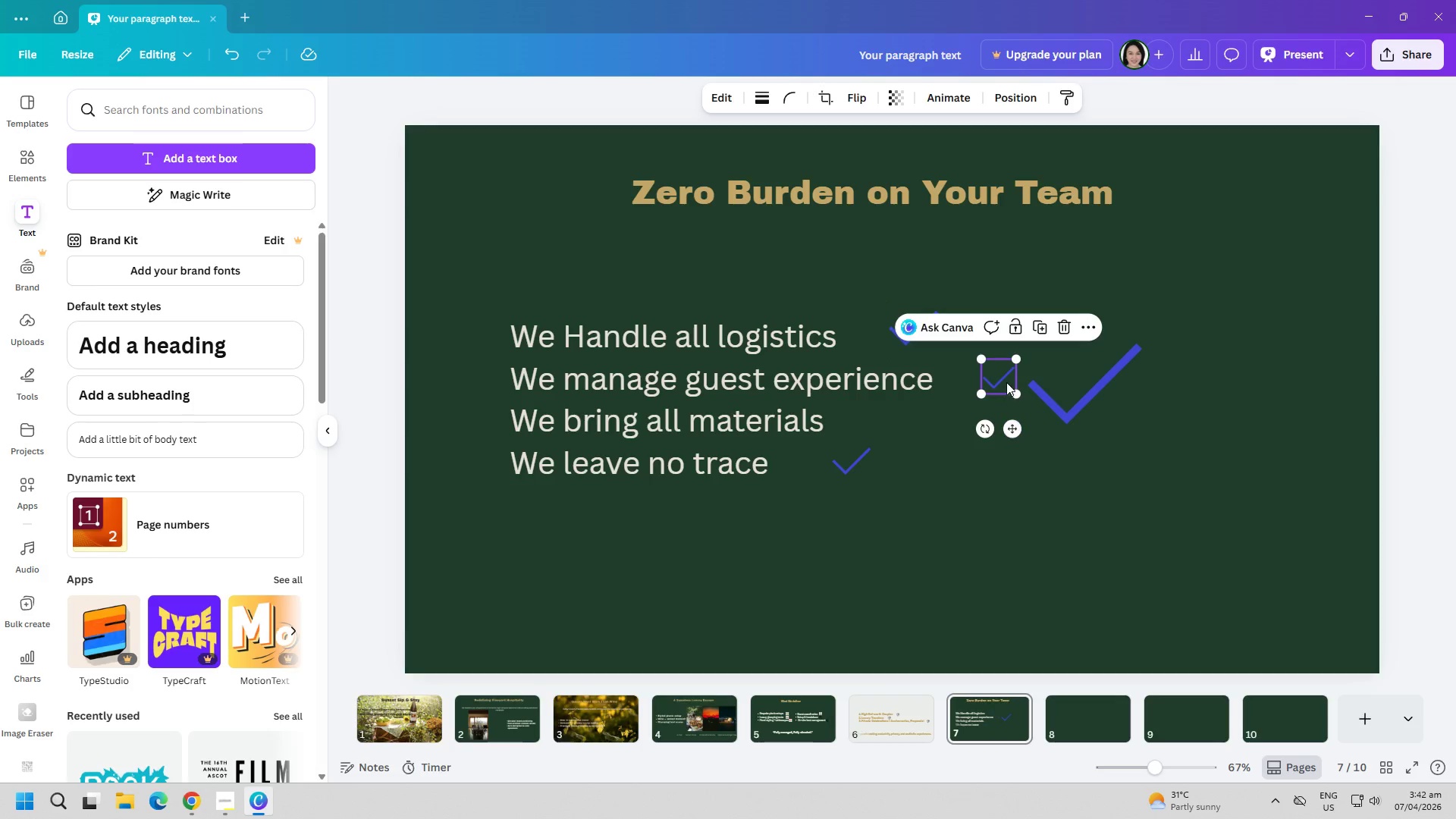 
left_click_drag(start_coordinate=[1006, 381], to_coordinate=[890, 419])
 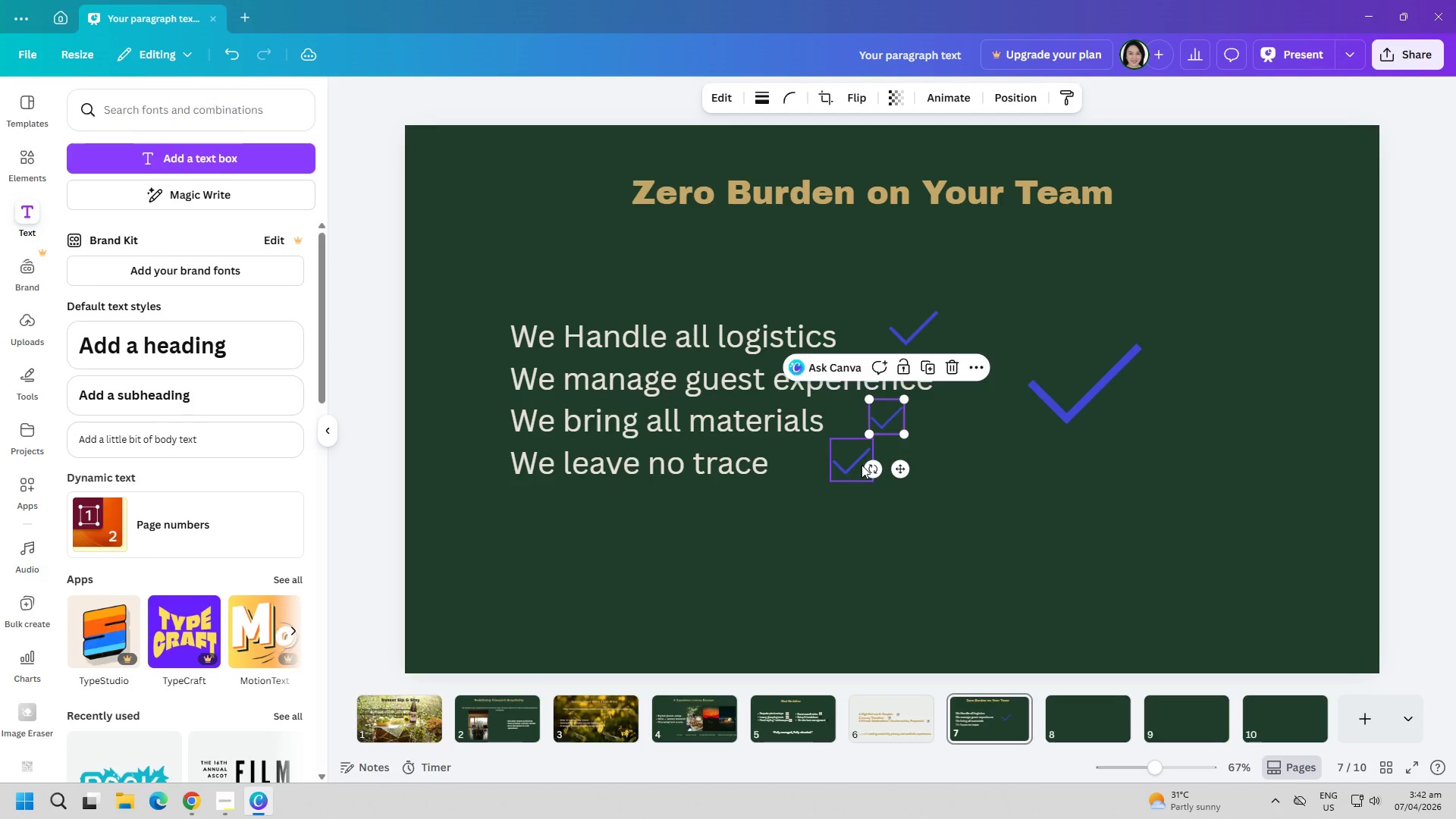 
left_click([861, 465])
 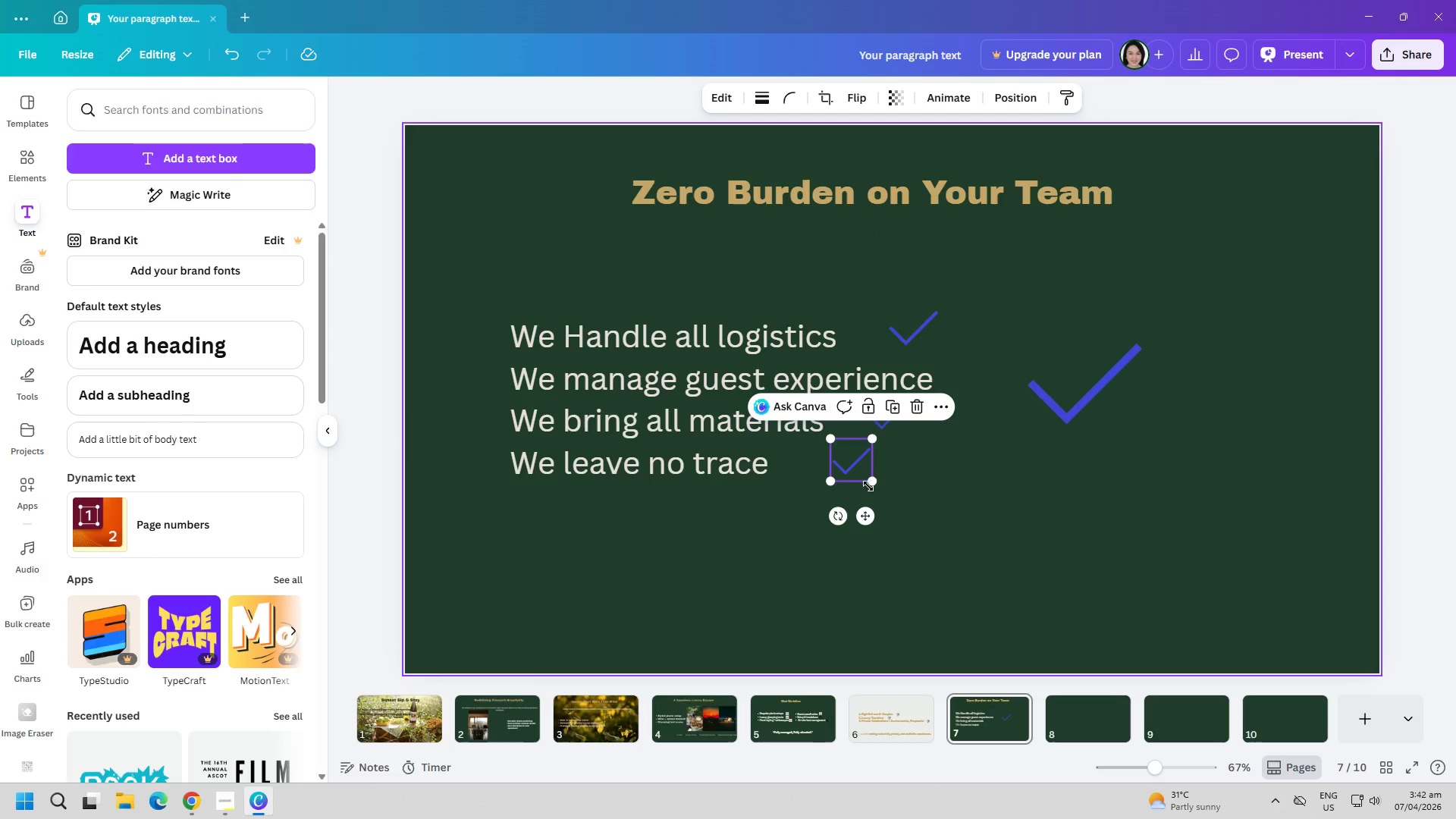 
left_click_drag(start_coordinate=[869, 481], to_coordinate=[863, 472])
 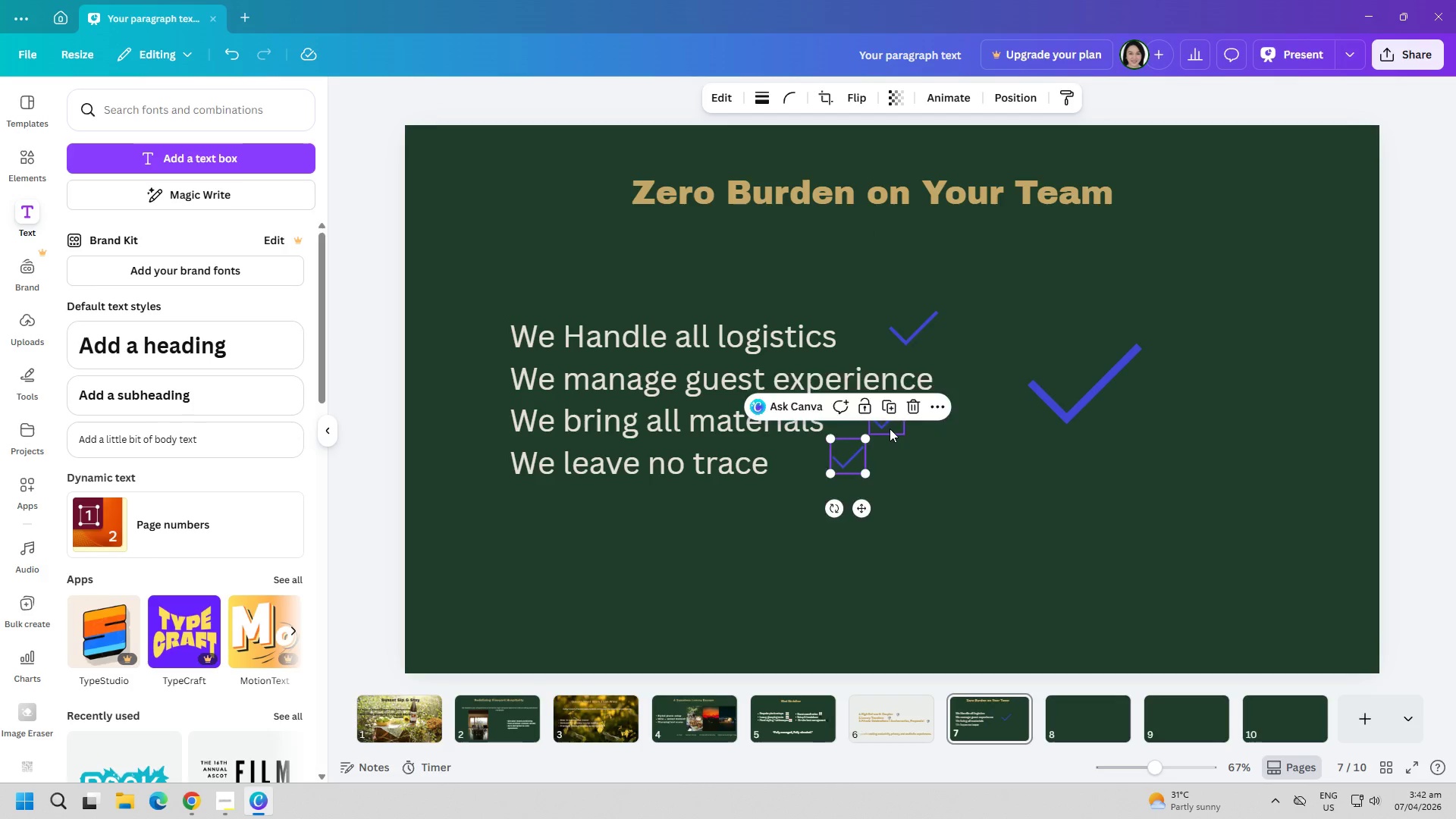 
left_click([890, 428])
 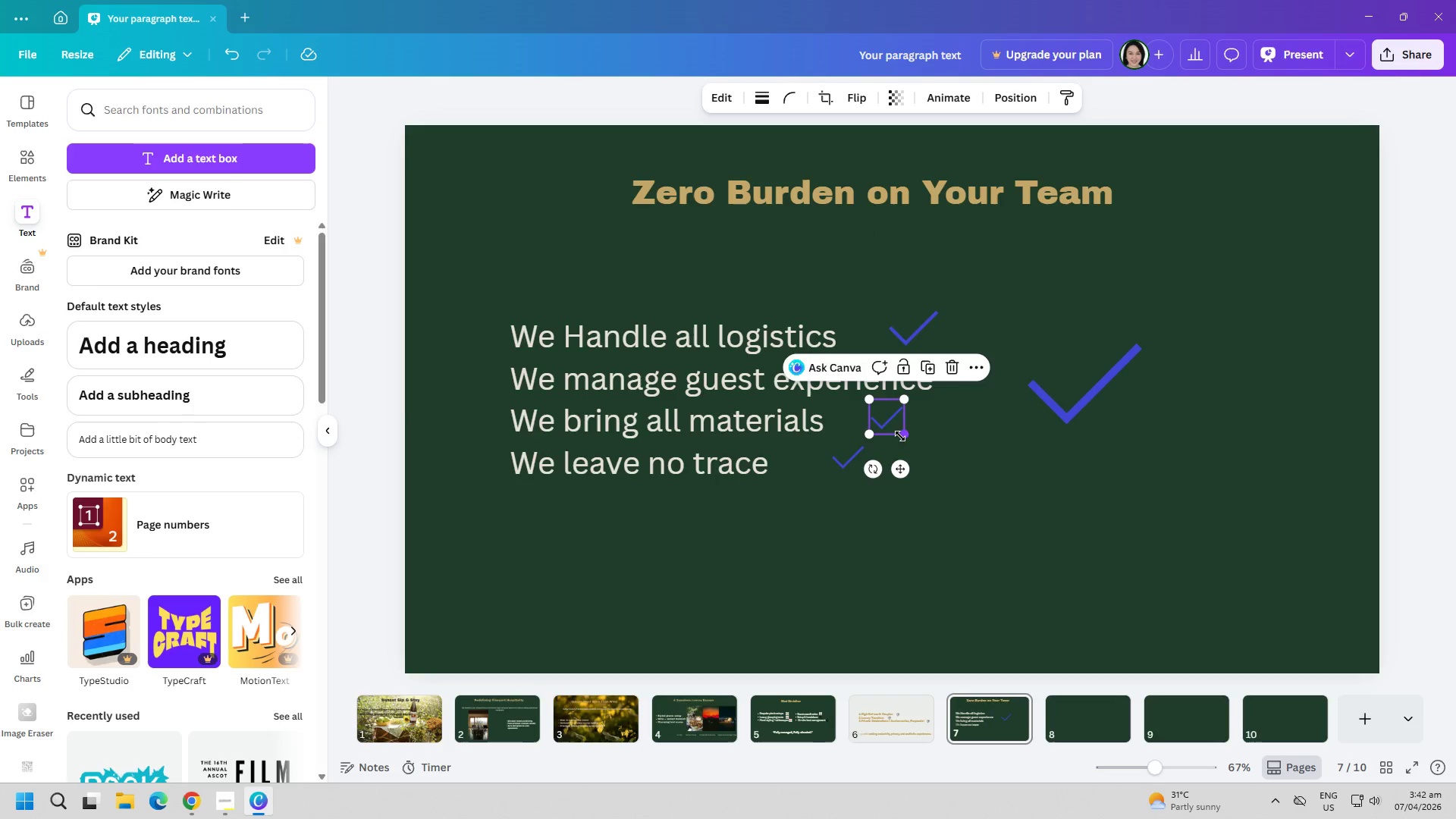 
double_click([1078, 397])
 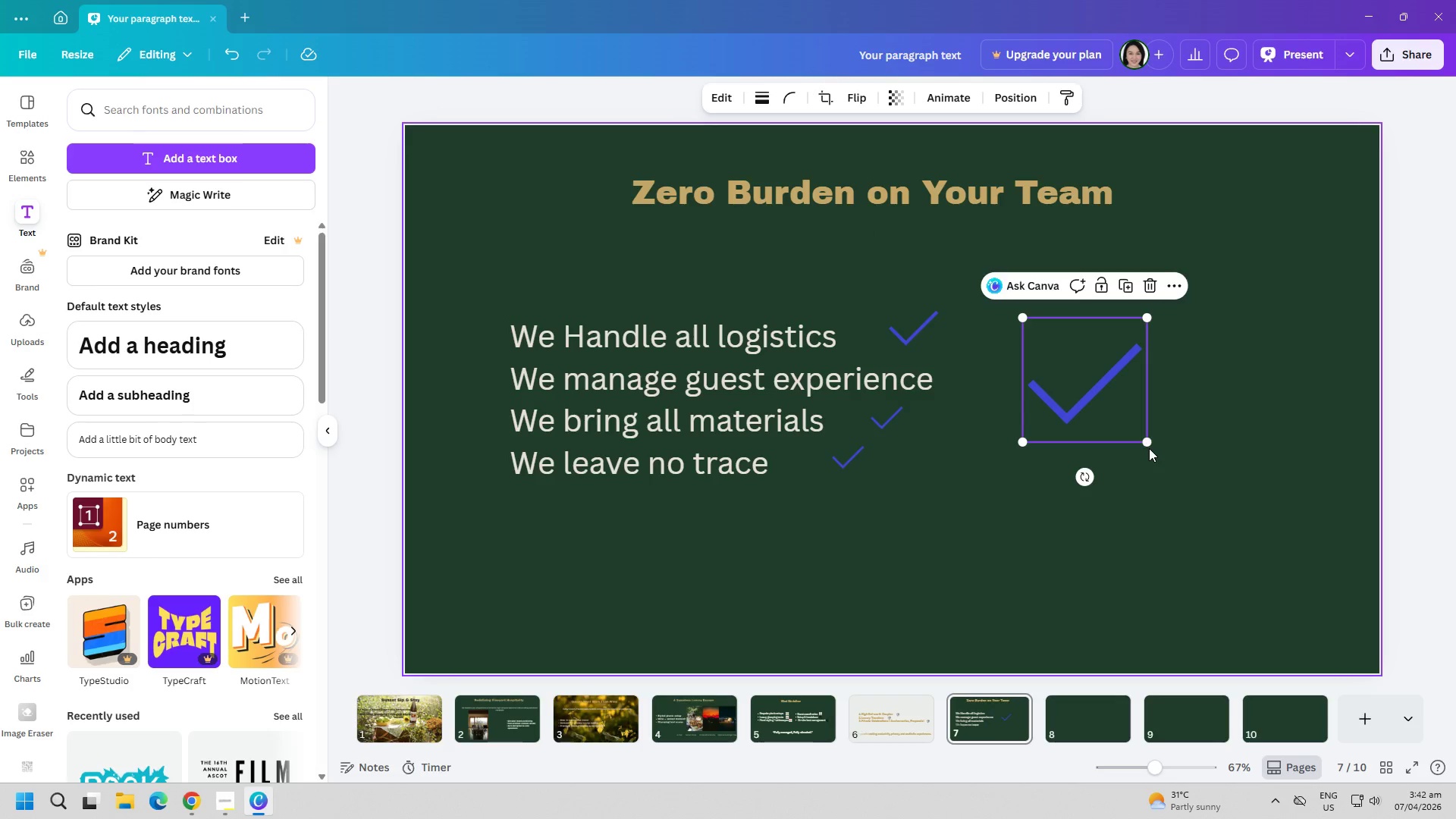 
left_click_drag(start_coordinate=[1149, 444], to_coordinate=[1056, 354])
 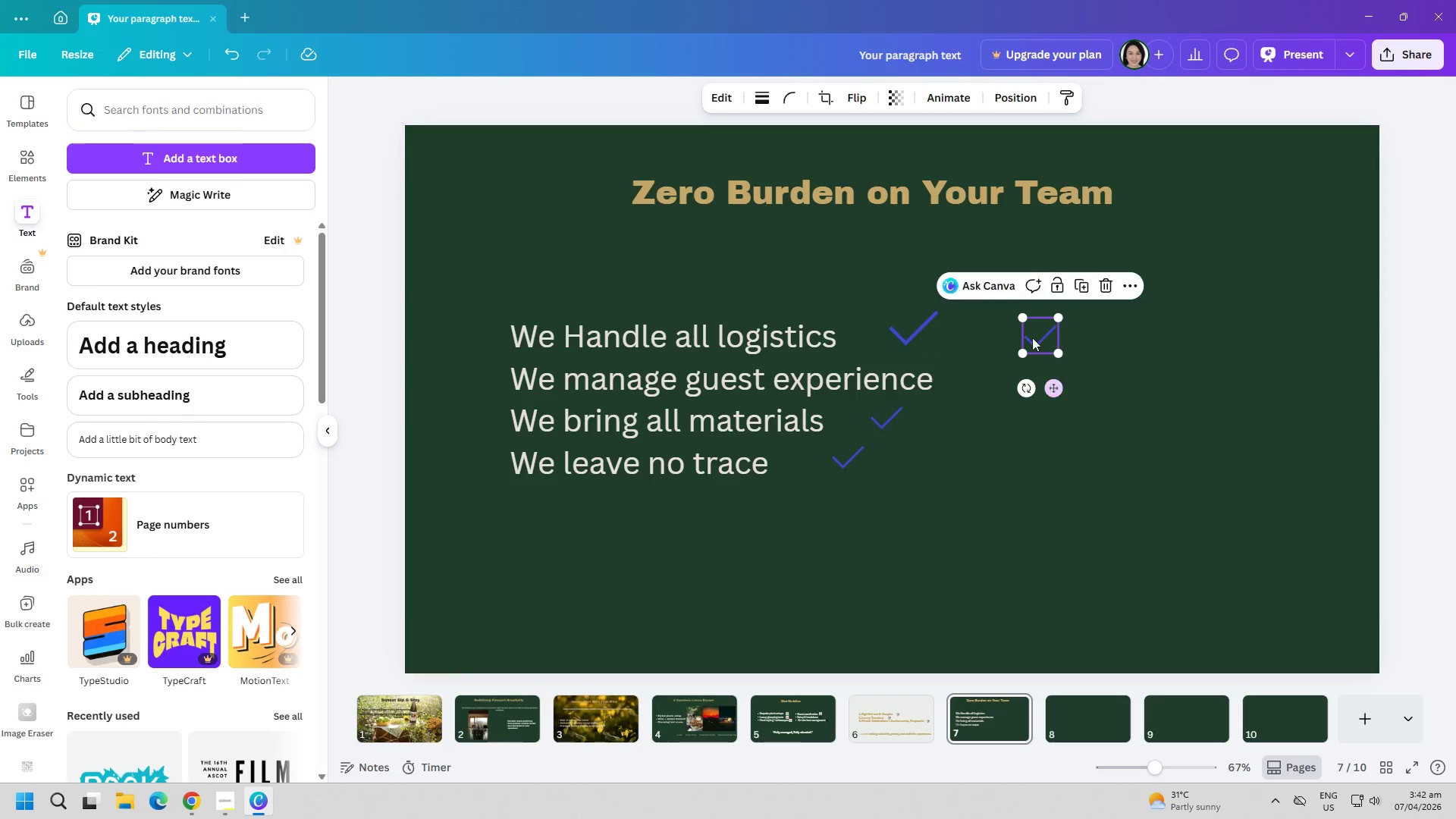 
left_click_drag(start_coordinate=[1027, 333], to_coordinate=[977, 376])
 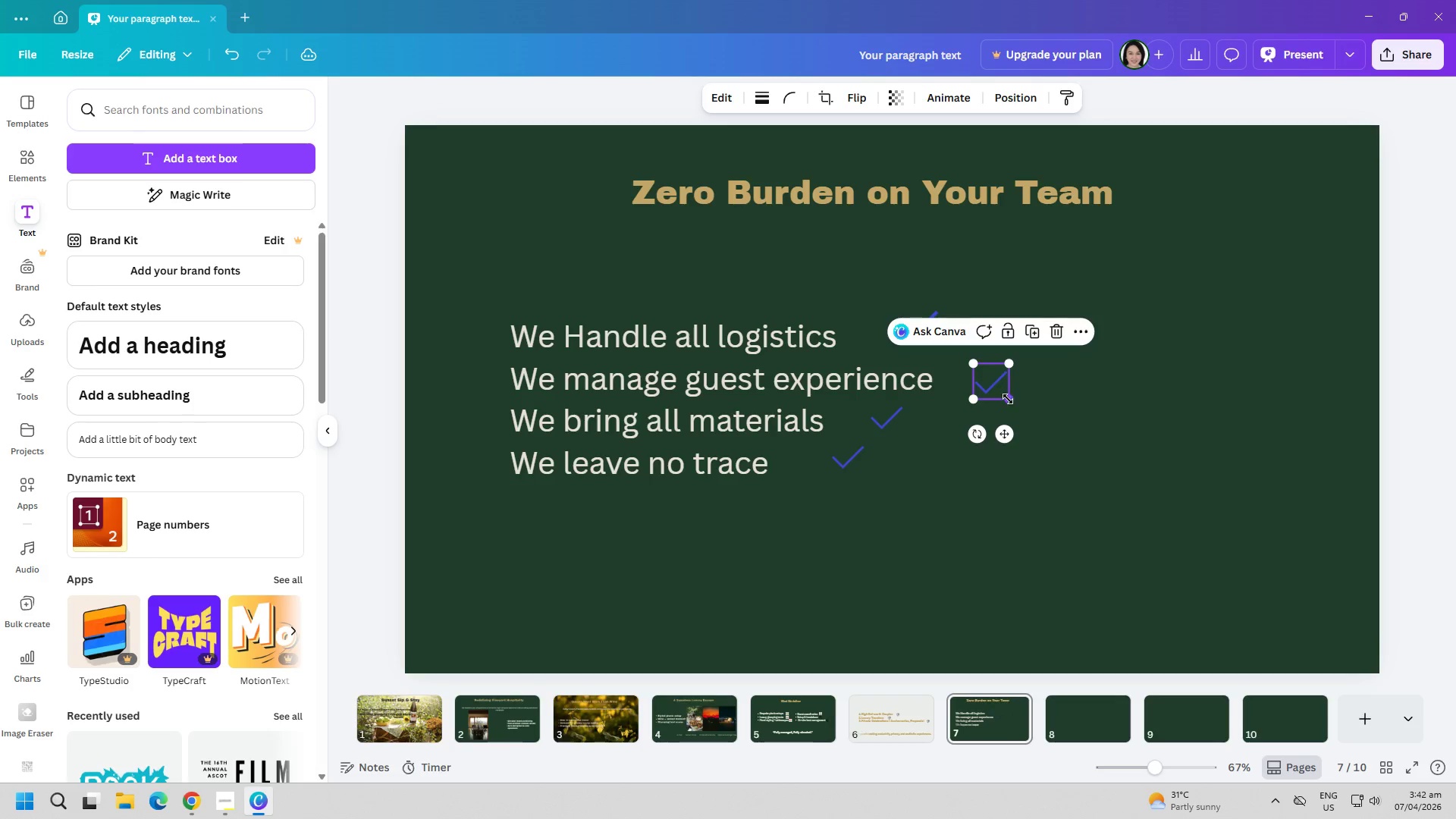 
left_click_drag(start_coordinate=[1008, 400], to_coordinate=[1003, 396])
 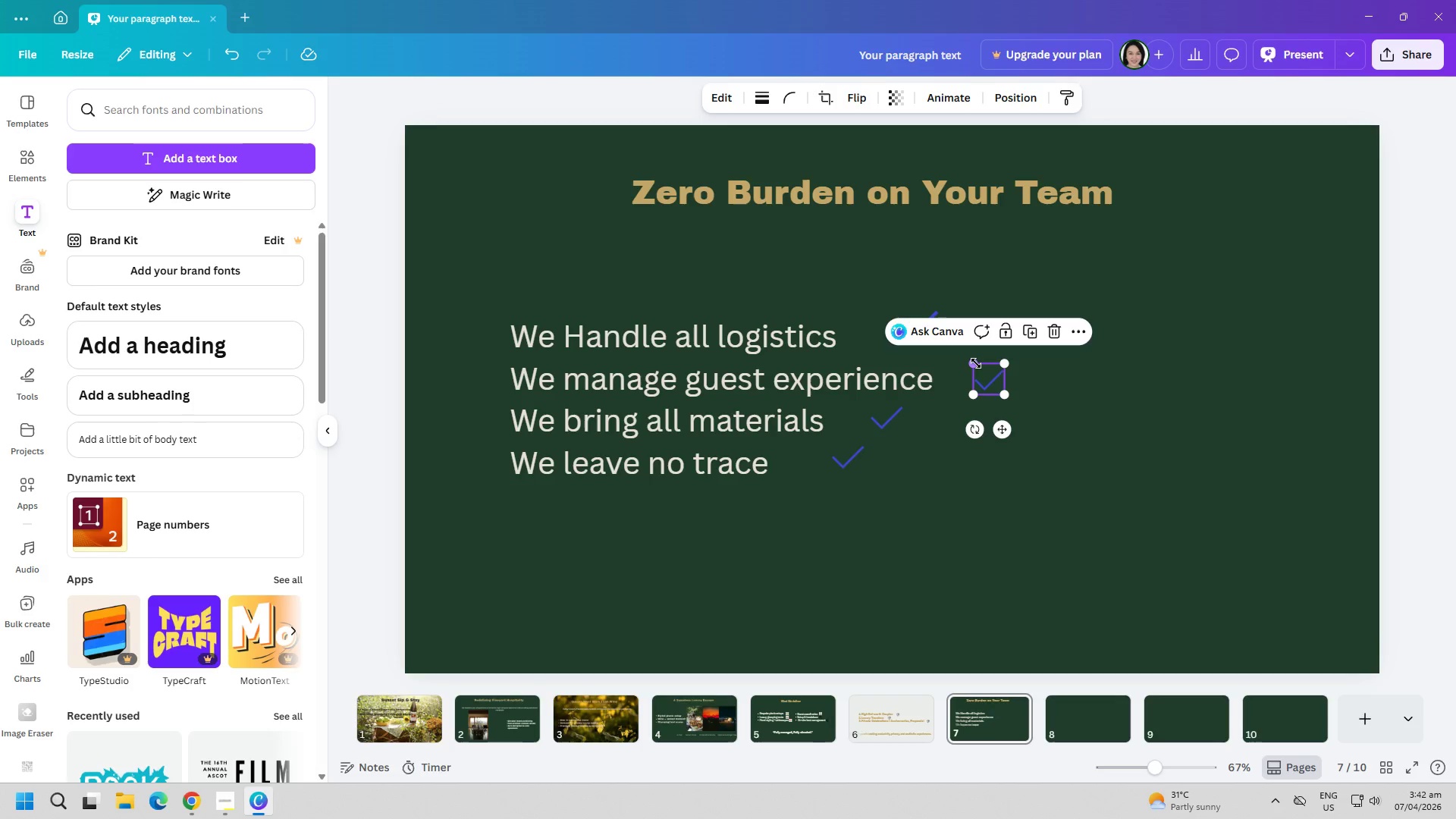 
left_click_drag(start_coordinate=[972, 362], to_coordinate=[967, 360])
 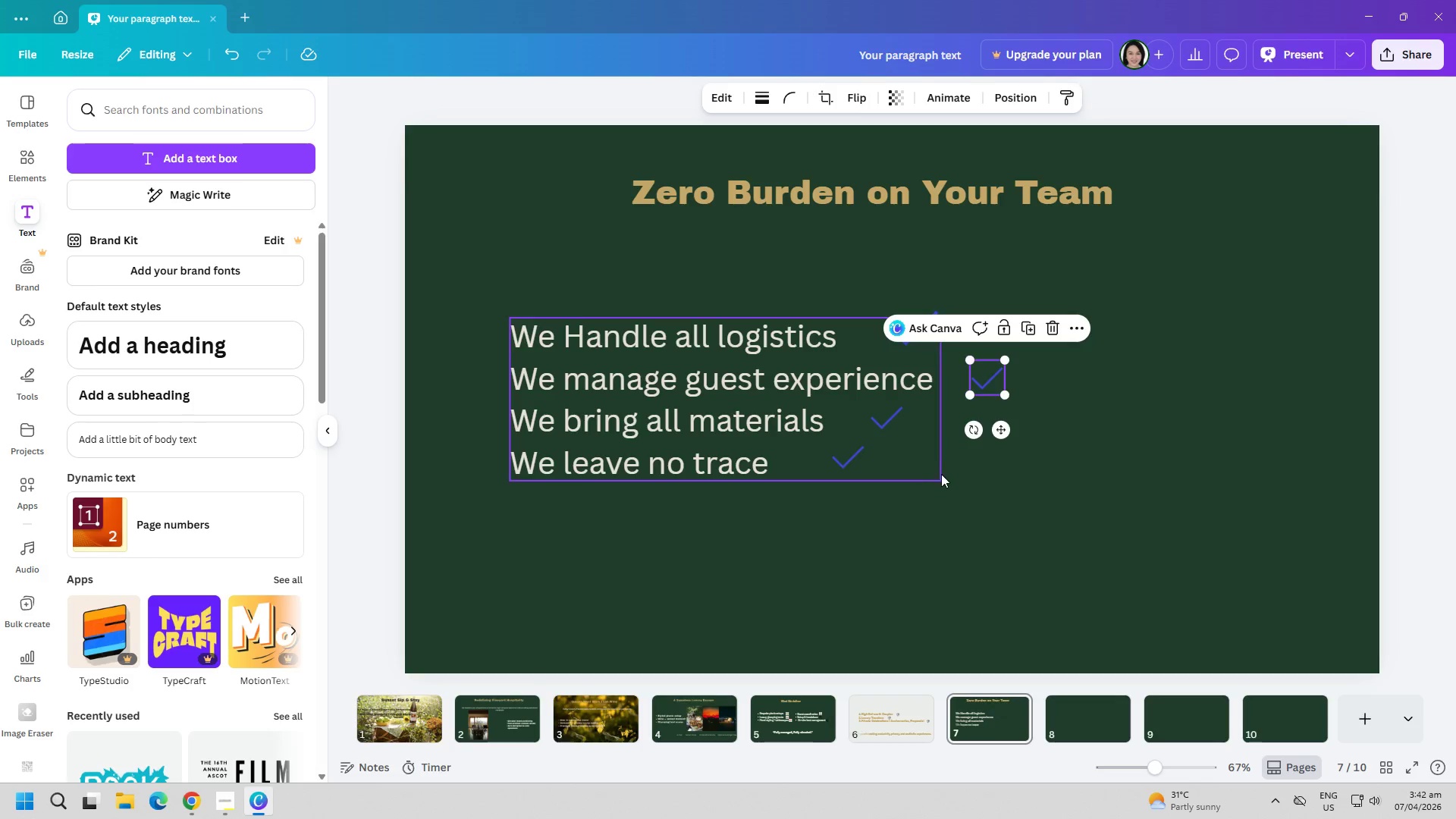 
left_click([943, 475])
 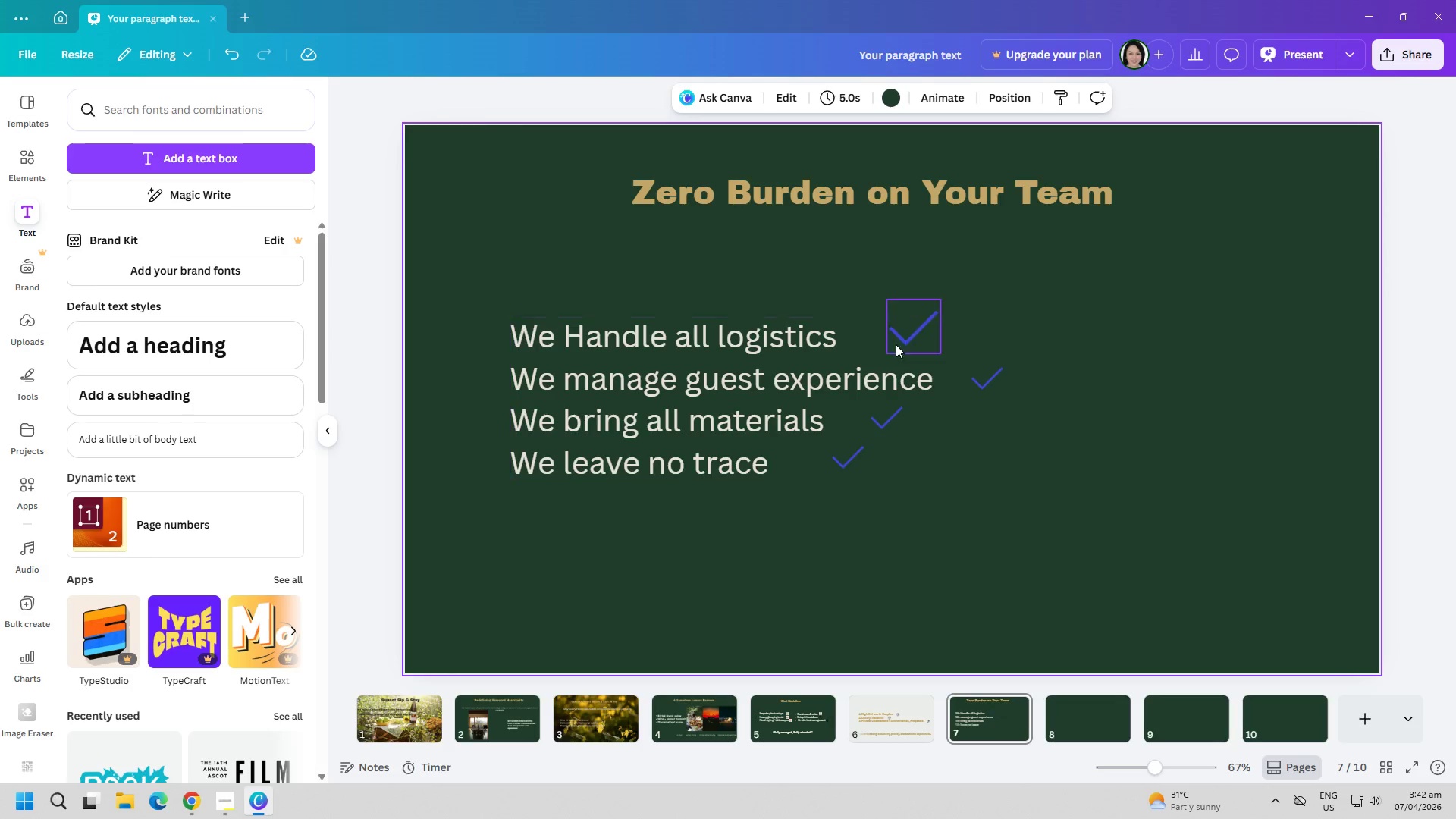 
left_click([899, 340])
 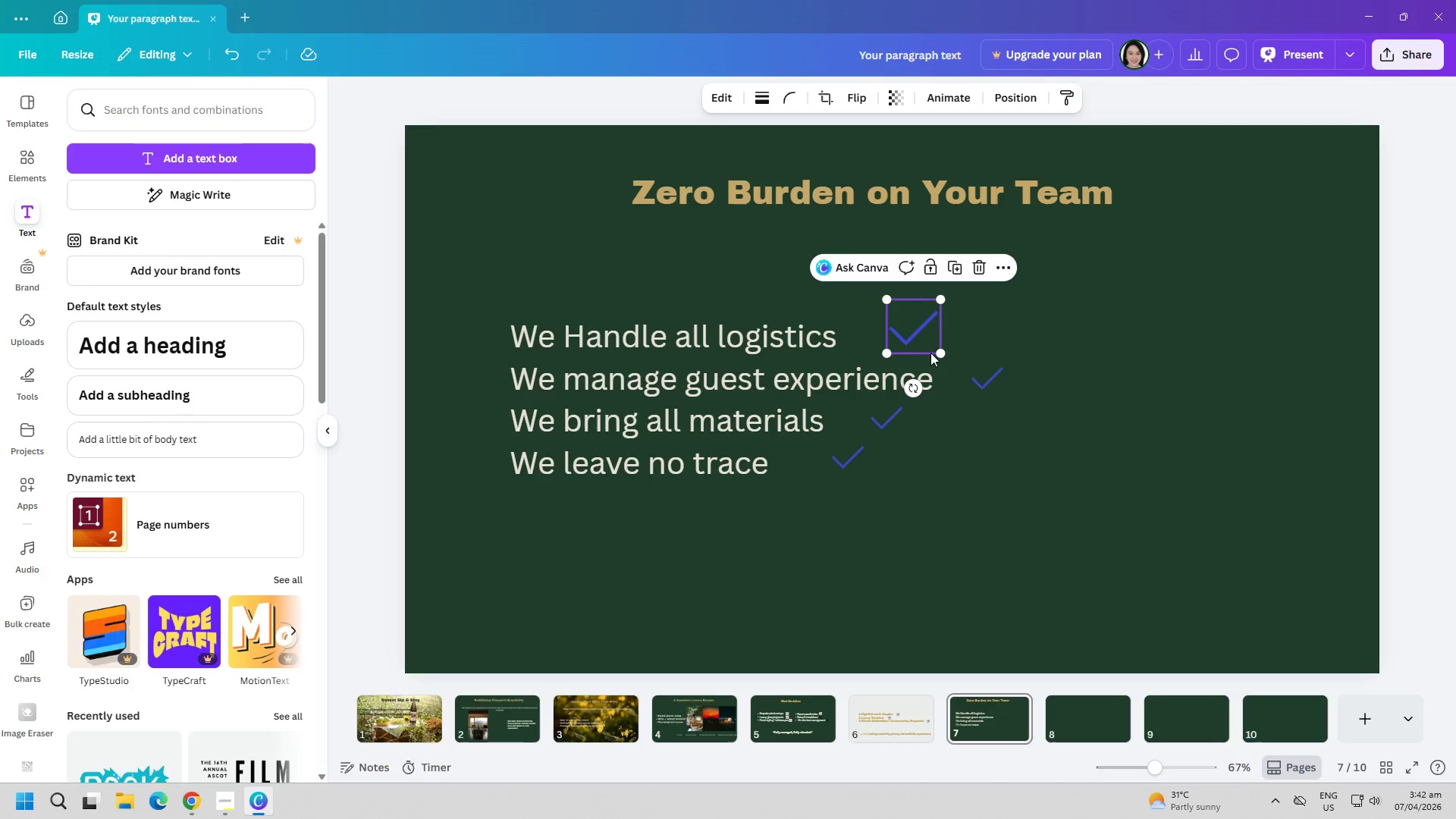 
left_click_drag(start_coordinate=[934, 353], to_coordinate=[910, 339])
 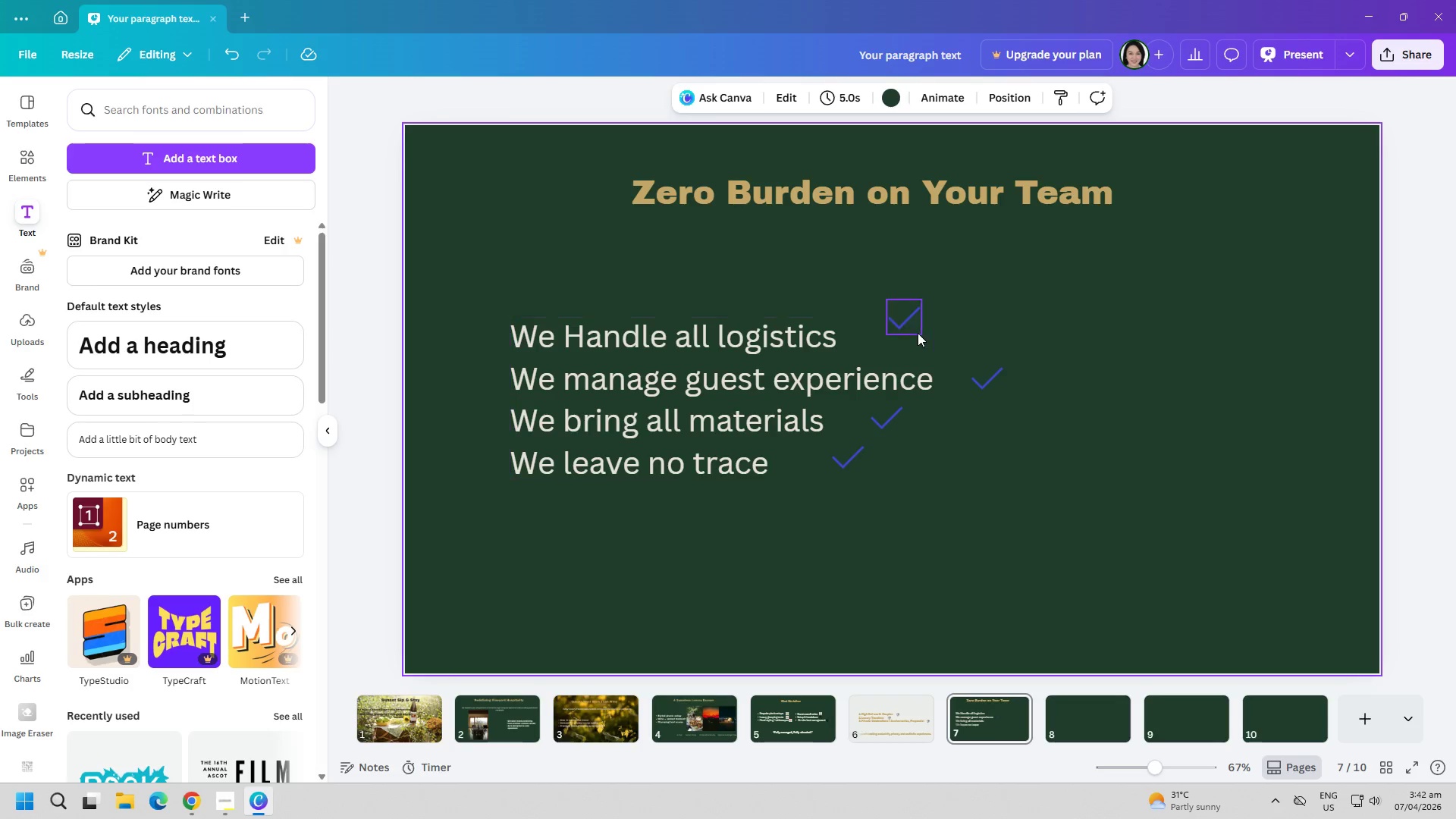 
left_click_drag(start_coordinate=[911, 326], to_coordinate=[897, 347])
 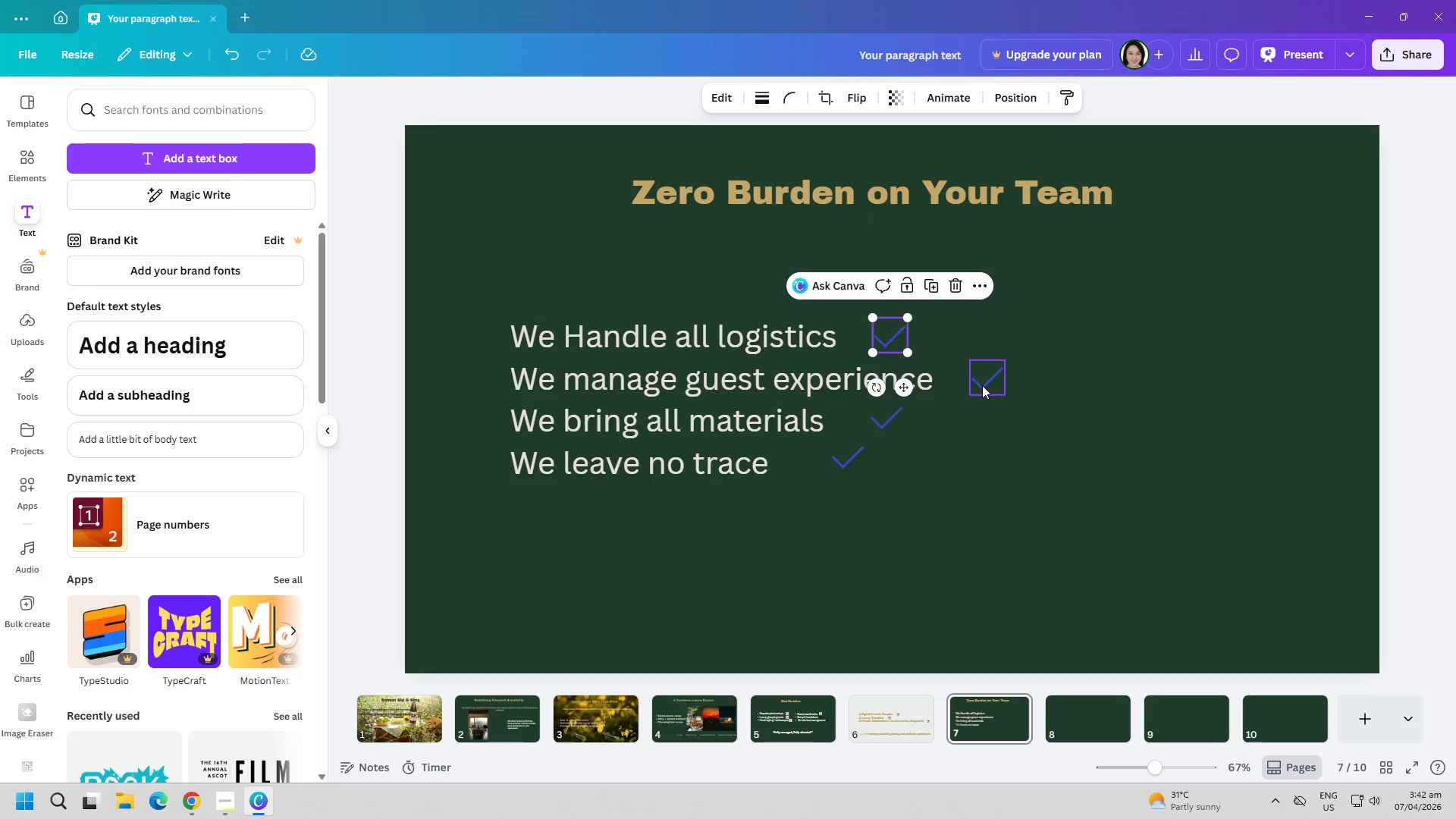 
left_click_drag(start_coordinate=[987, 387], to_coordinate=[965, 387])
 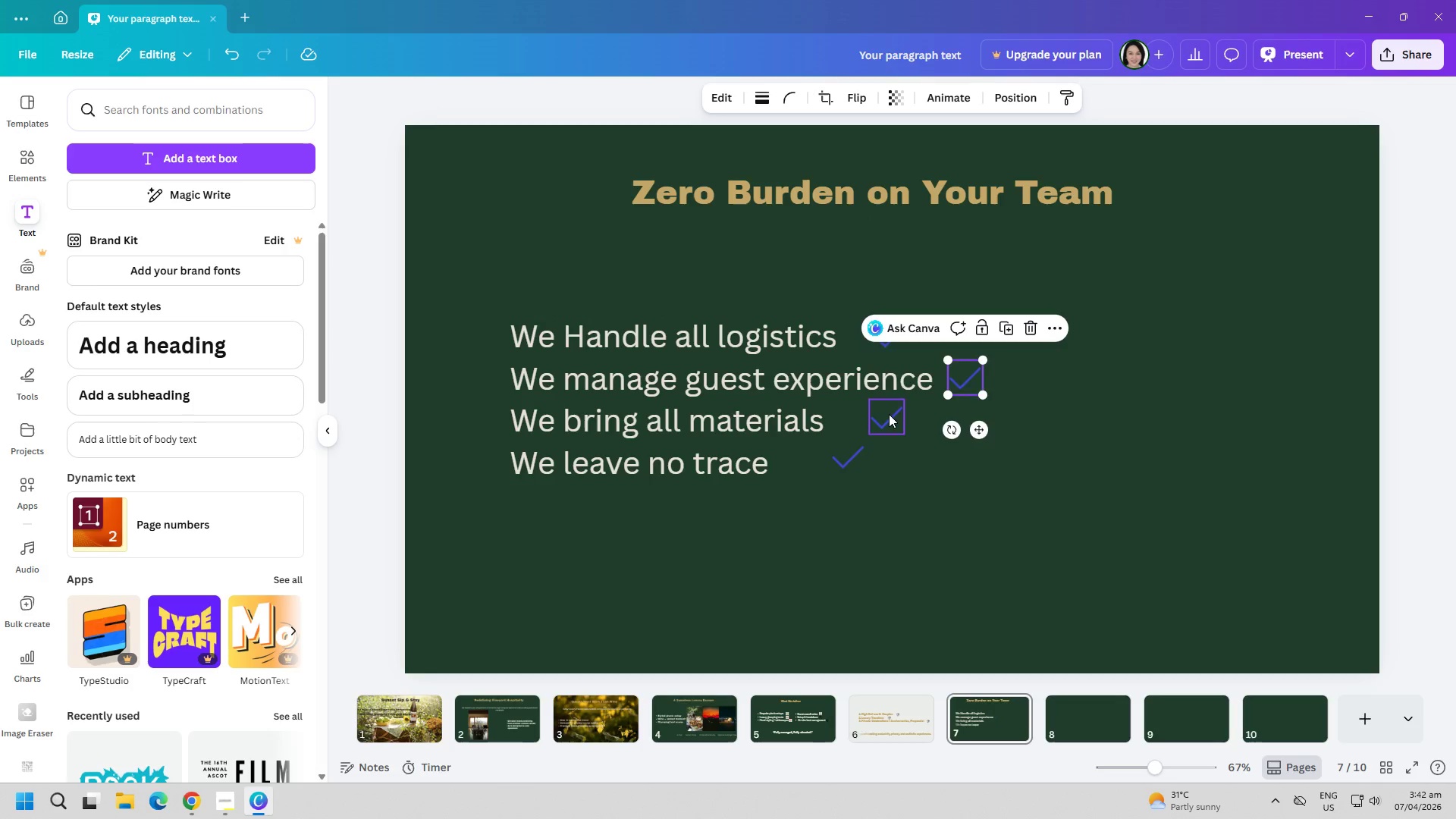 
left_click_drag(start_coordinate=[889, 414], to_coordinate=[844, 417])
 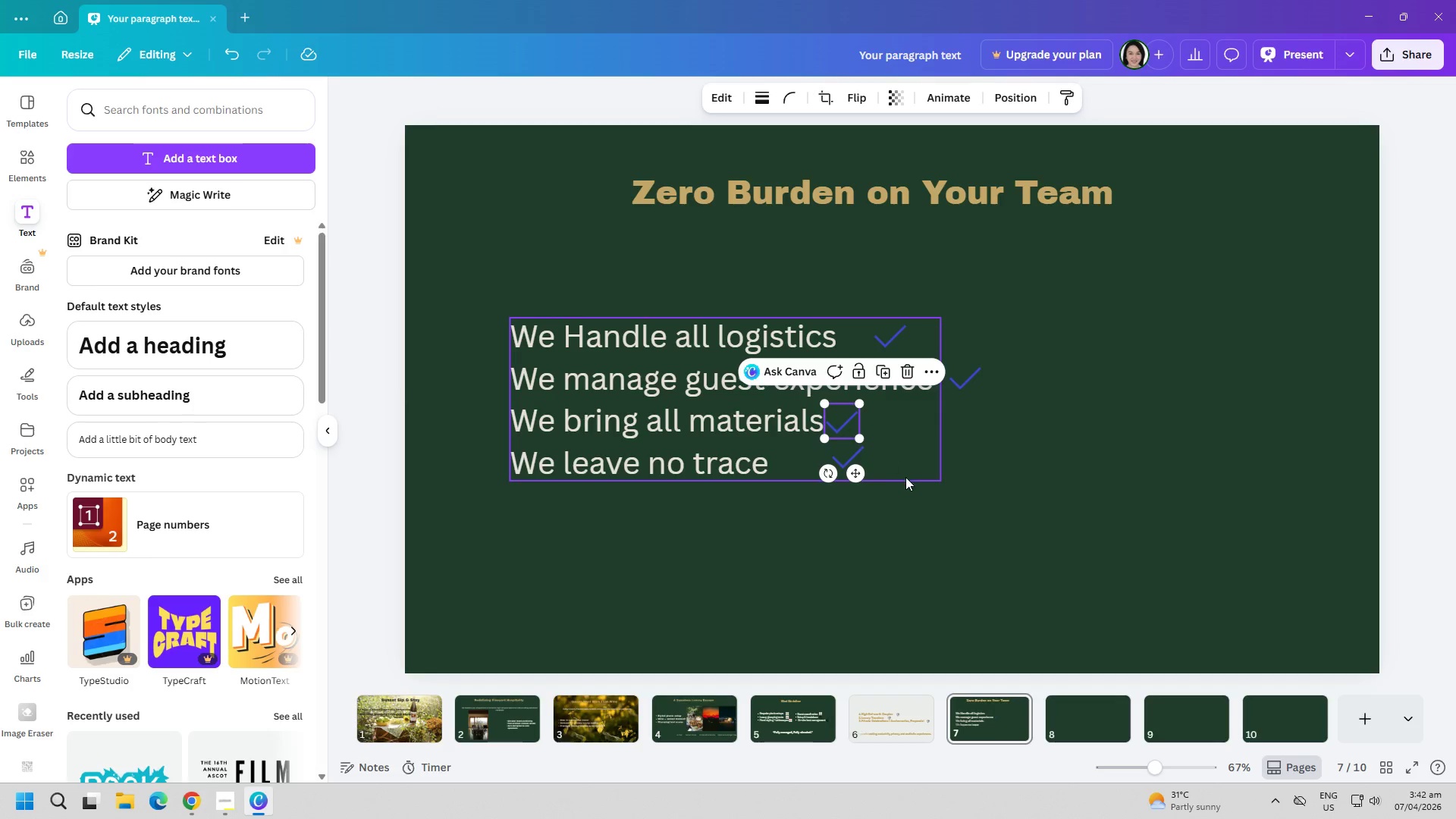 
left_click([908, 484])
 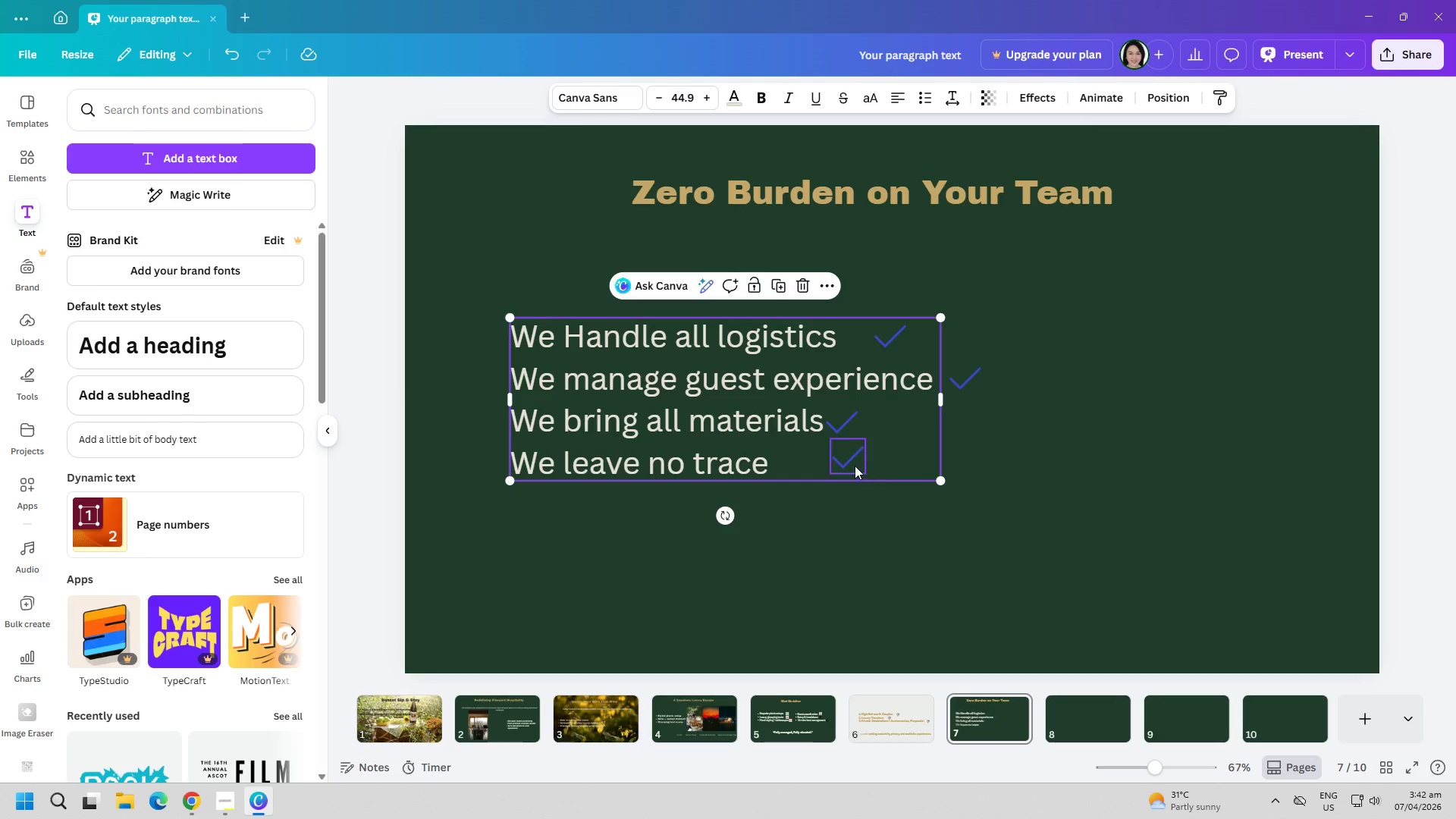 
left_click_drag(start_coordinate=[851, 464], to_coordinate=[799, 474])
 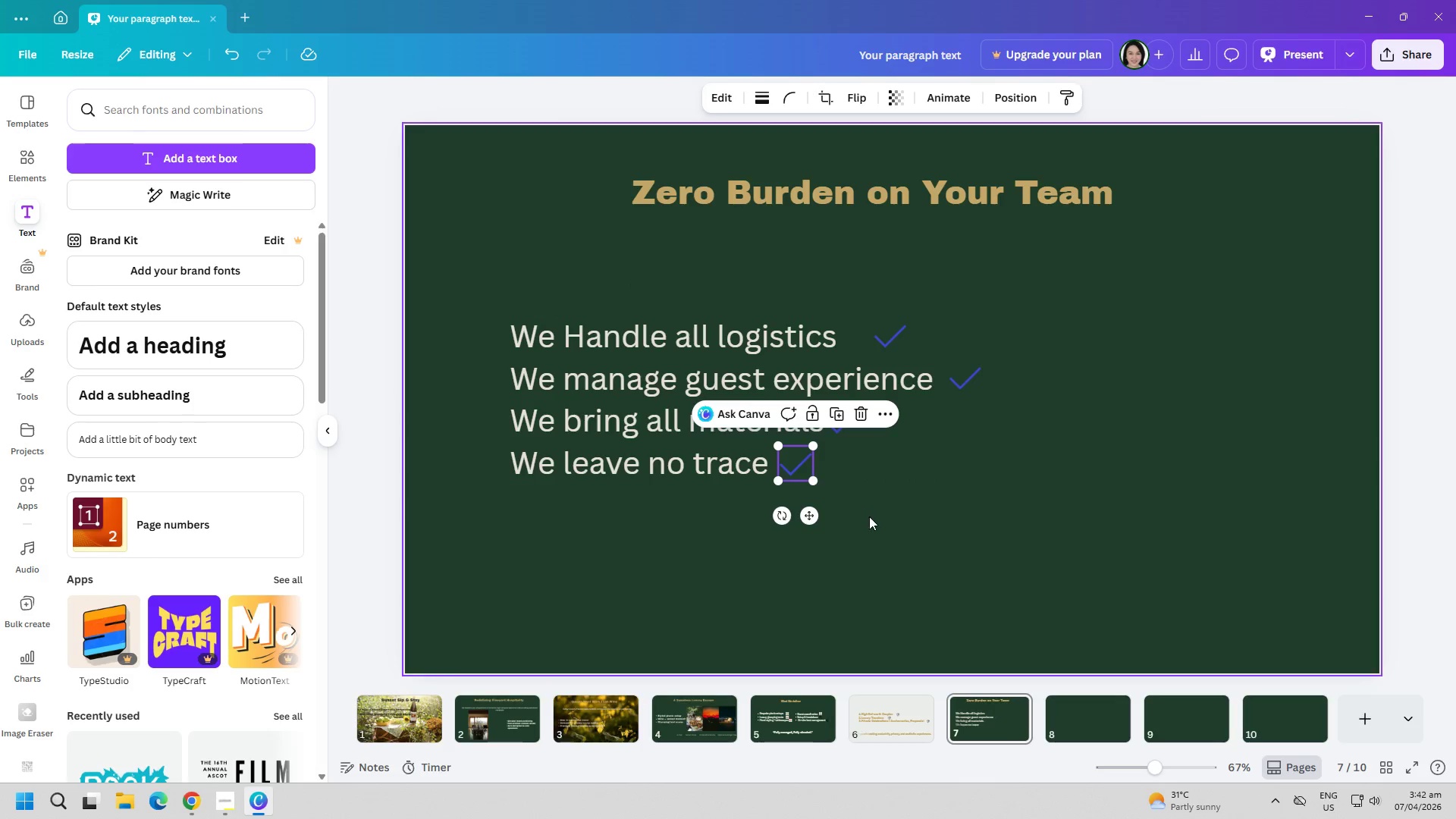 
left_click([869, 516])
 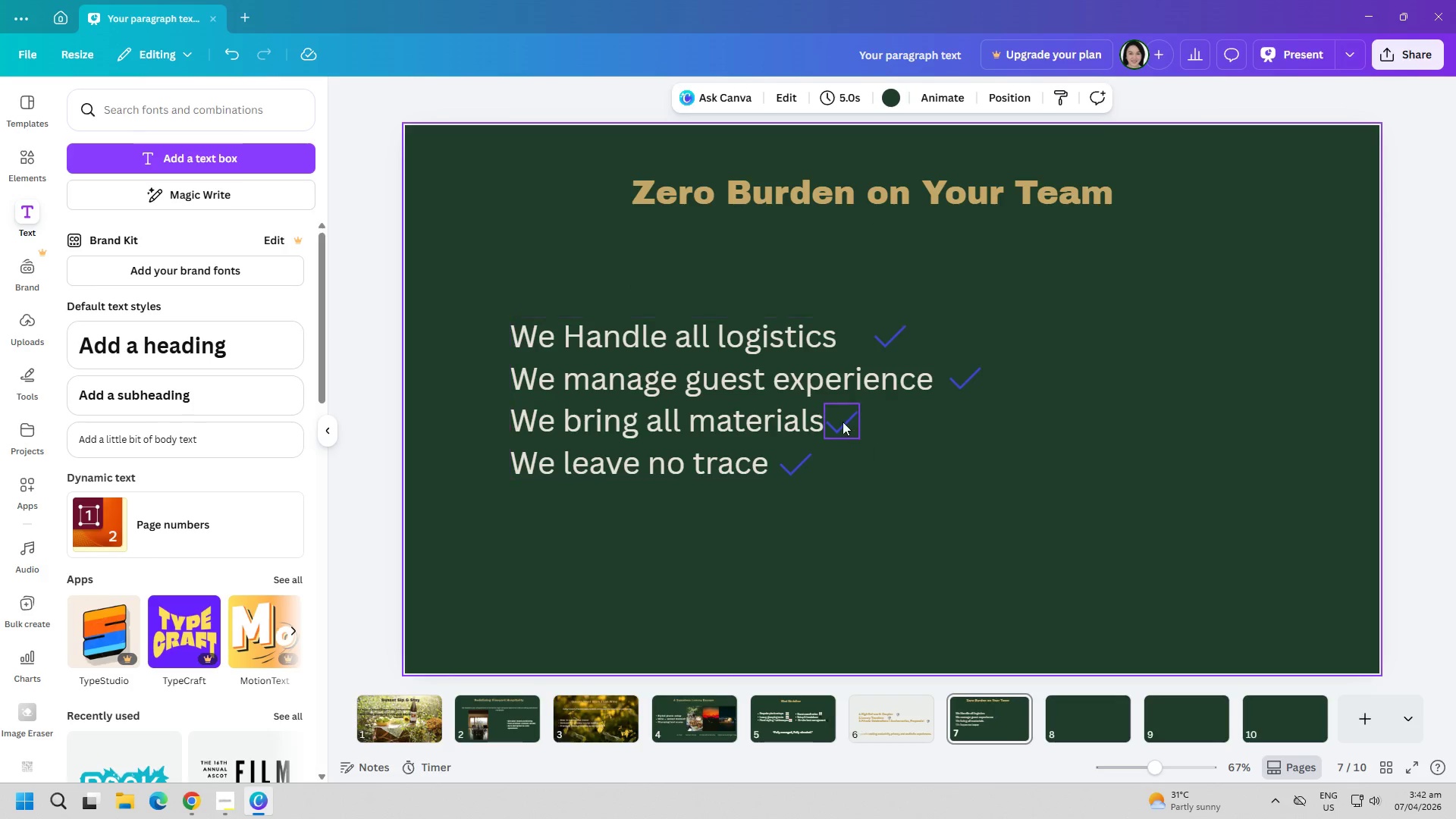 
left_click_drag(start_coordinate=[843, 422], to_coordinate=[851, 422])
 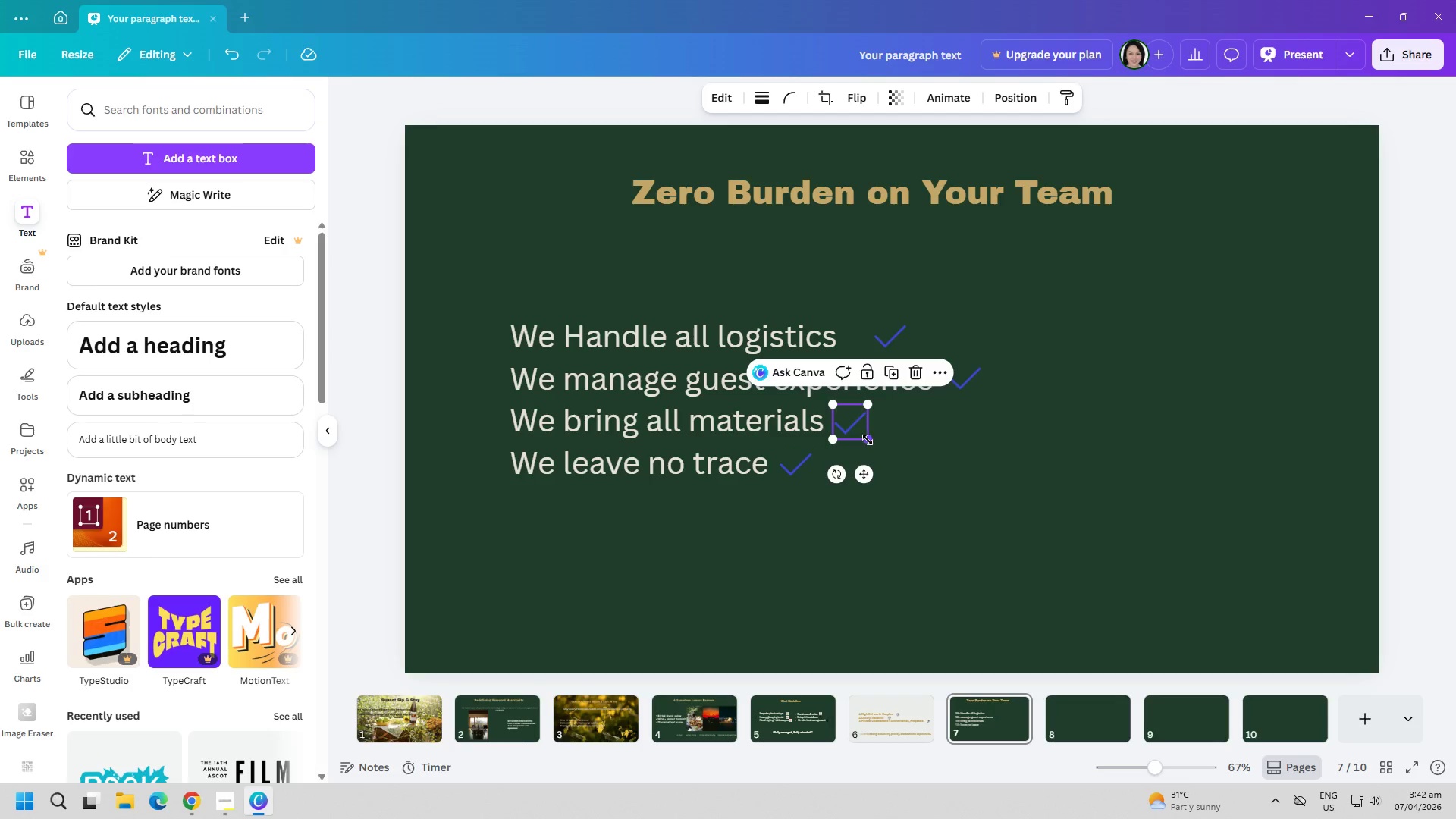 
left_click_drag(start_coordinate=[868, 440], to_coordinate=[861, 437])
 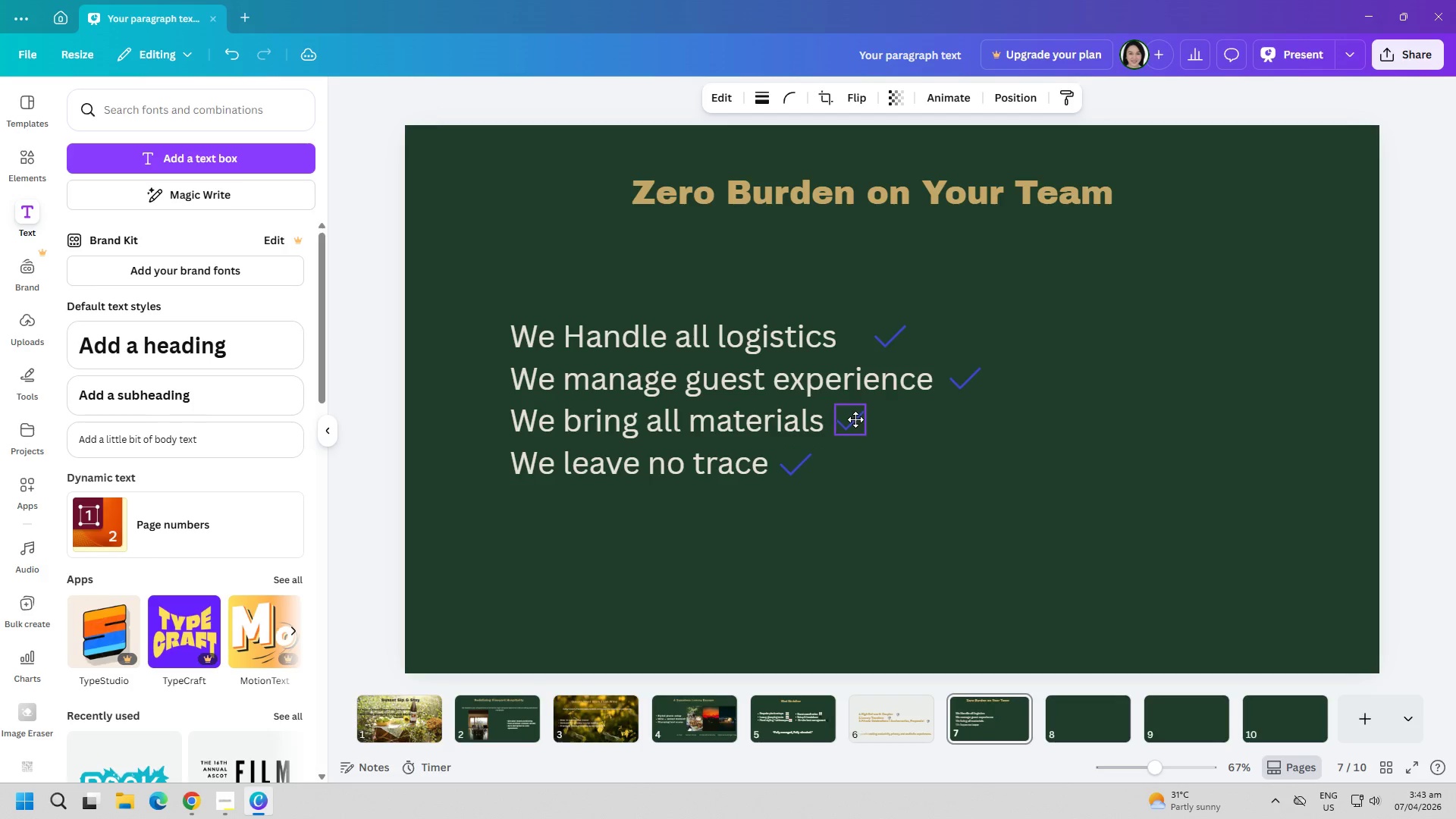 
left_click([905, 526])
 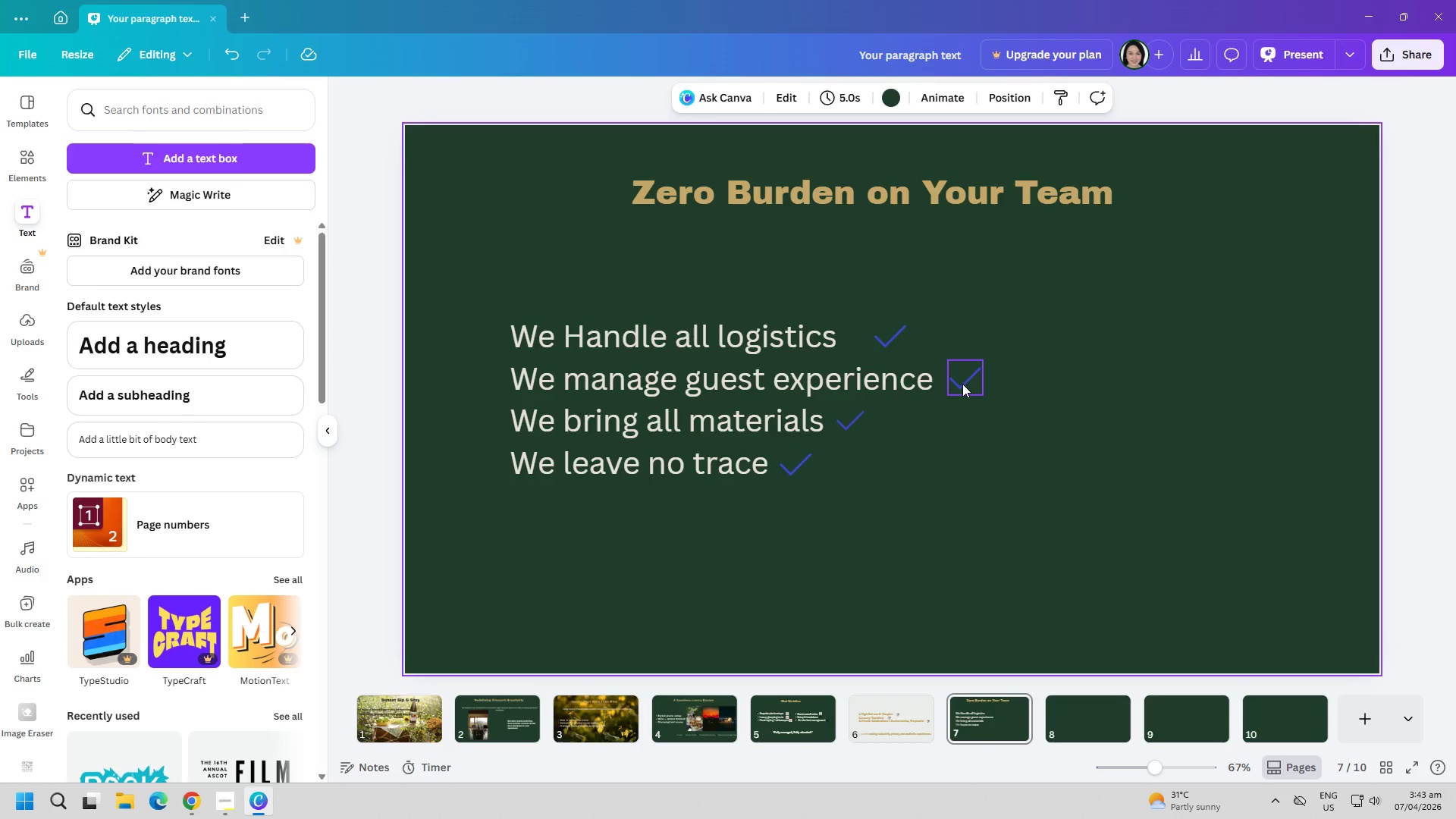 
left_click([978, 390])
 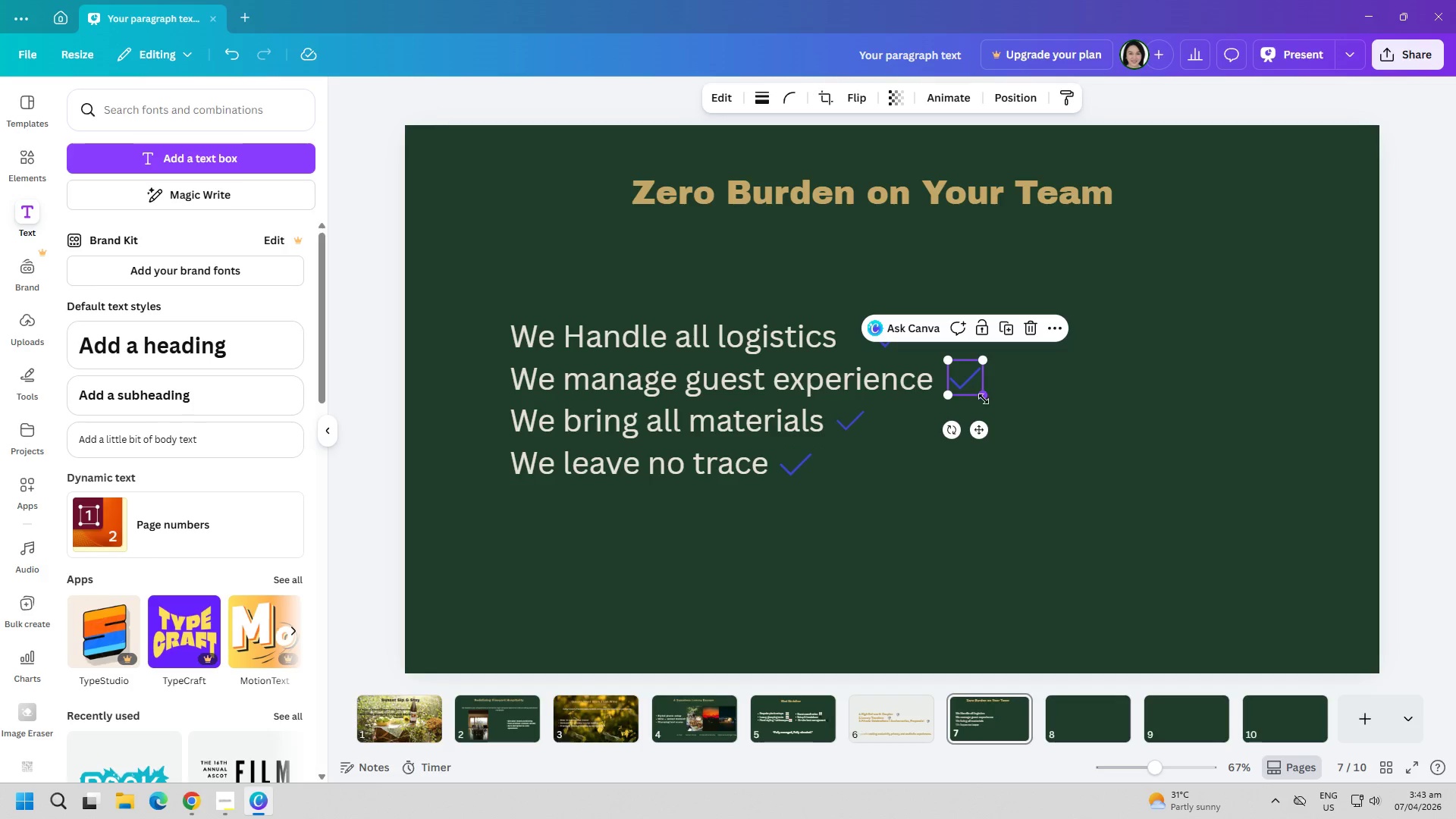 
left_click_drag(start_coordinate=[985, 399], to_coordinate=[979, 397])
 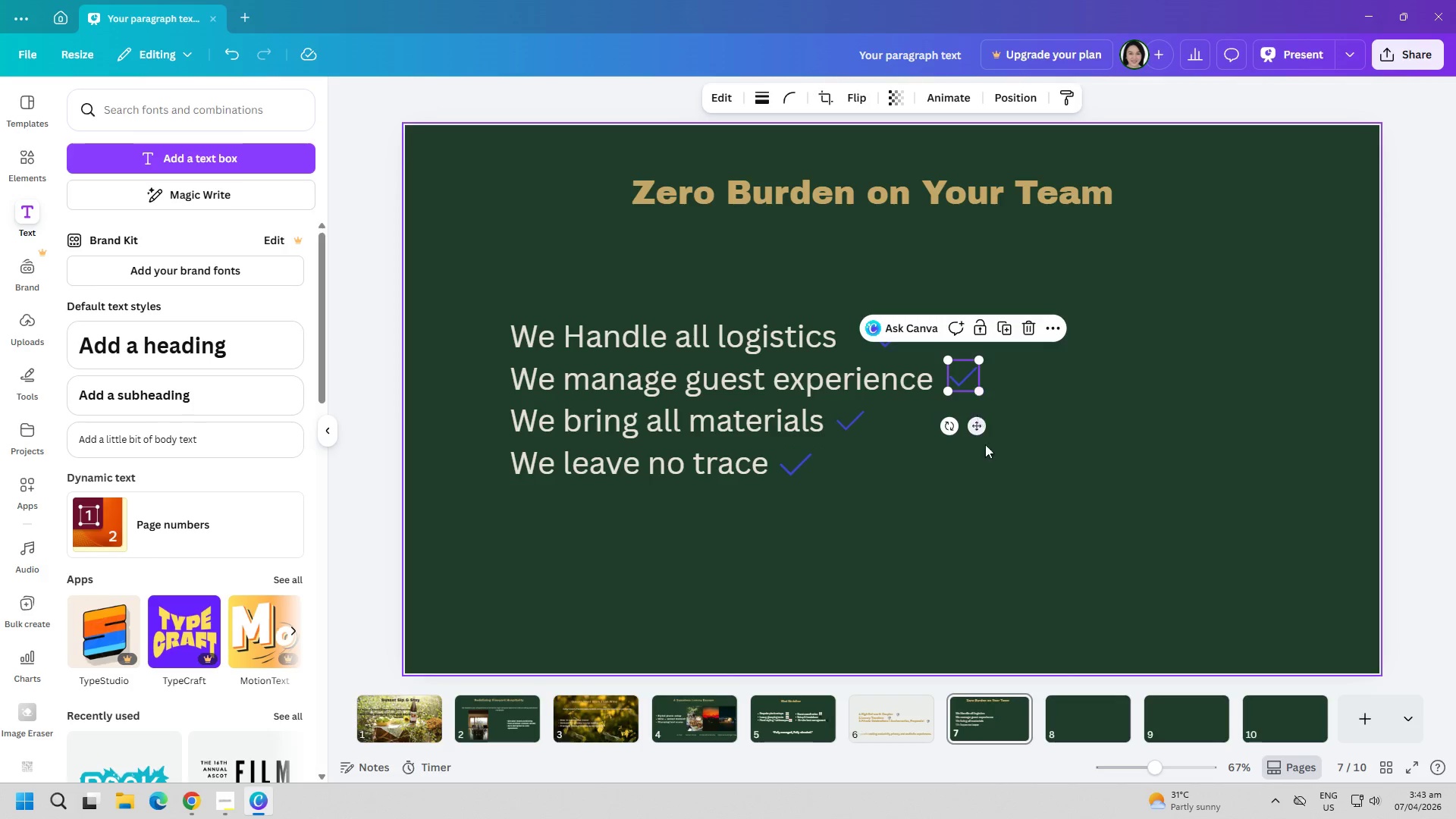 
left_click_drag(start_coordinate=[985, 444], to_coordinate=[987, 451])
 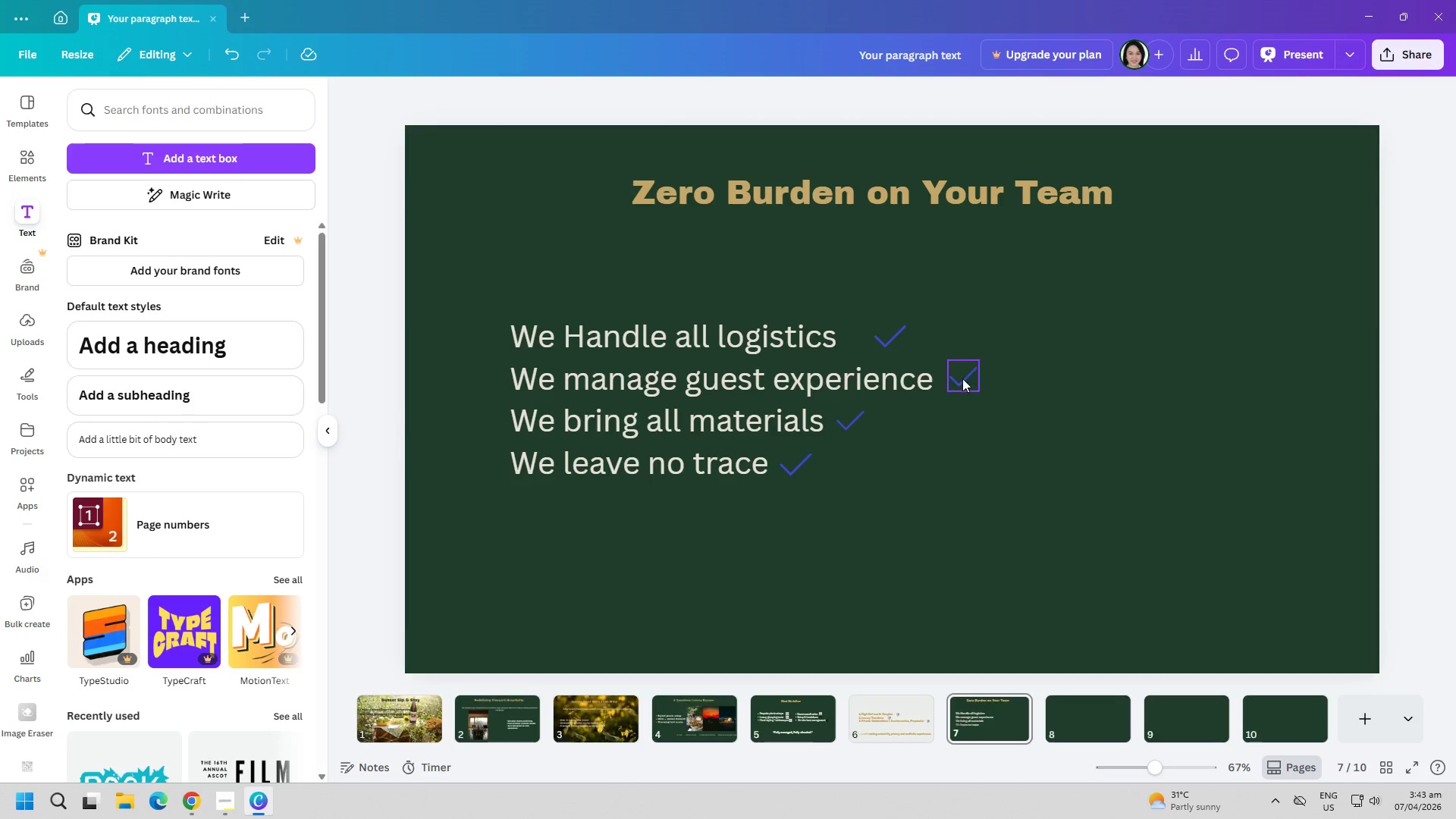 
left_click_drag(start_coordinate=[962, 378], to_coordinate=[959, 381])
 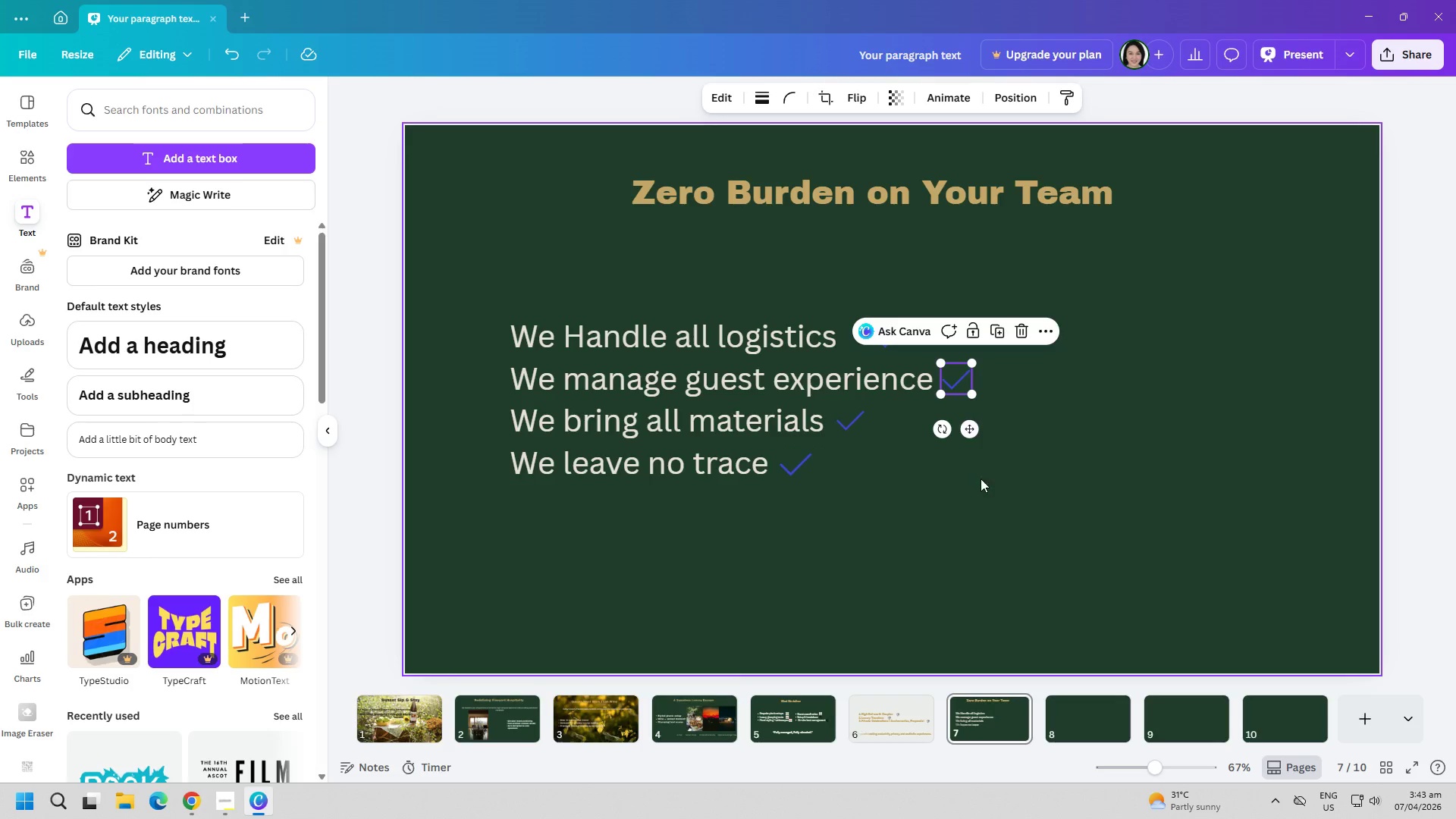 
left_click([981, 479])
 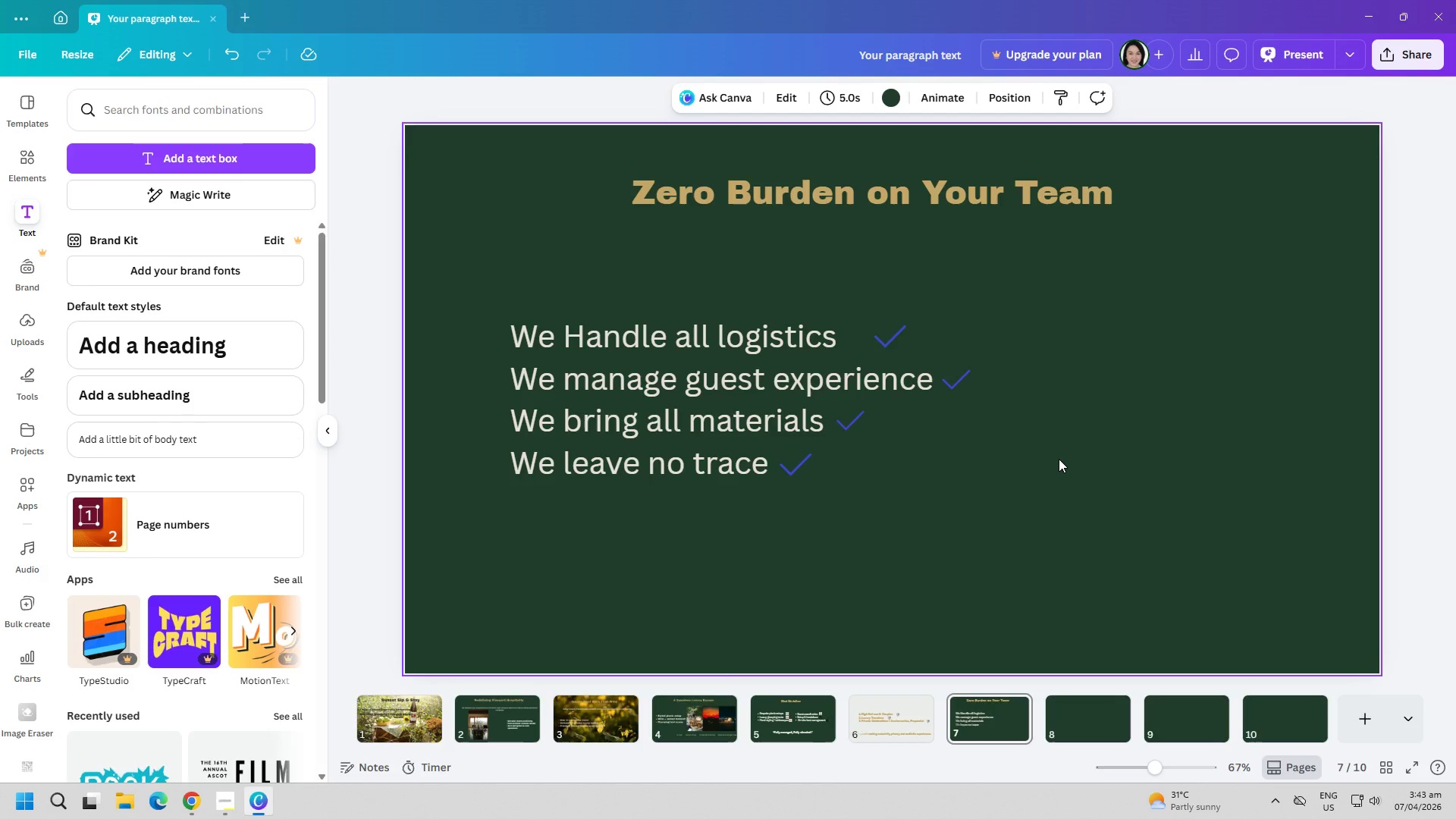 
wait(44.23)
 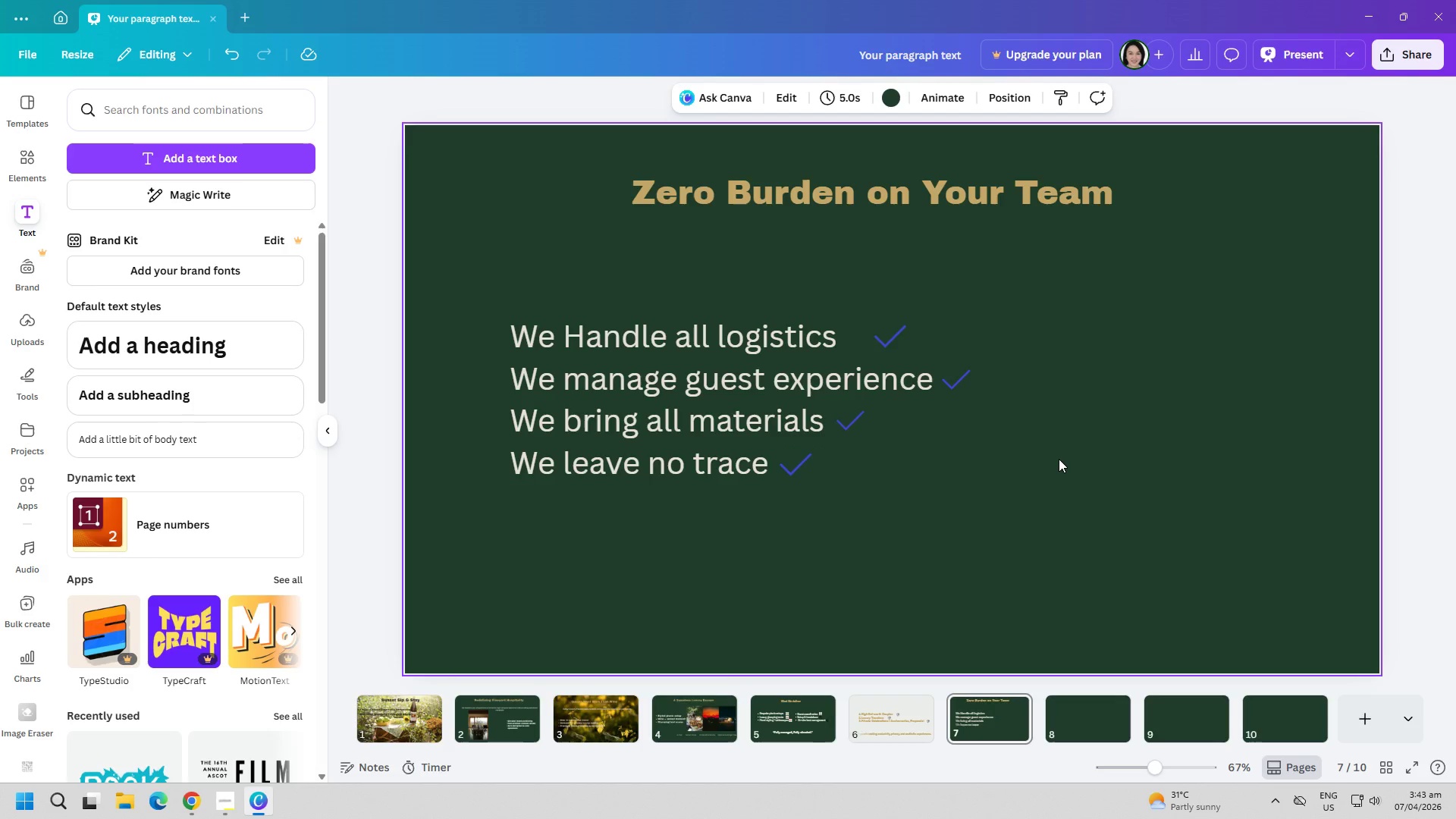 
left_click_drag(start_coordinate=[653, 419], to_coordinate=[1044, 421])
 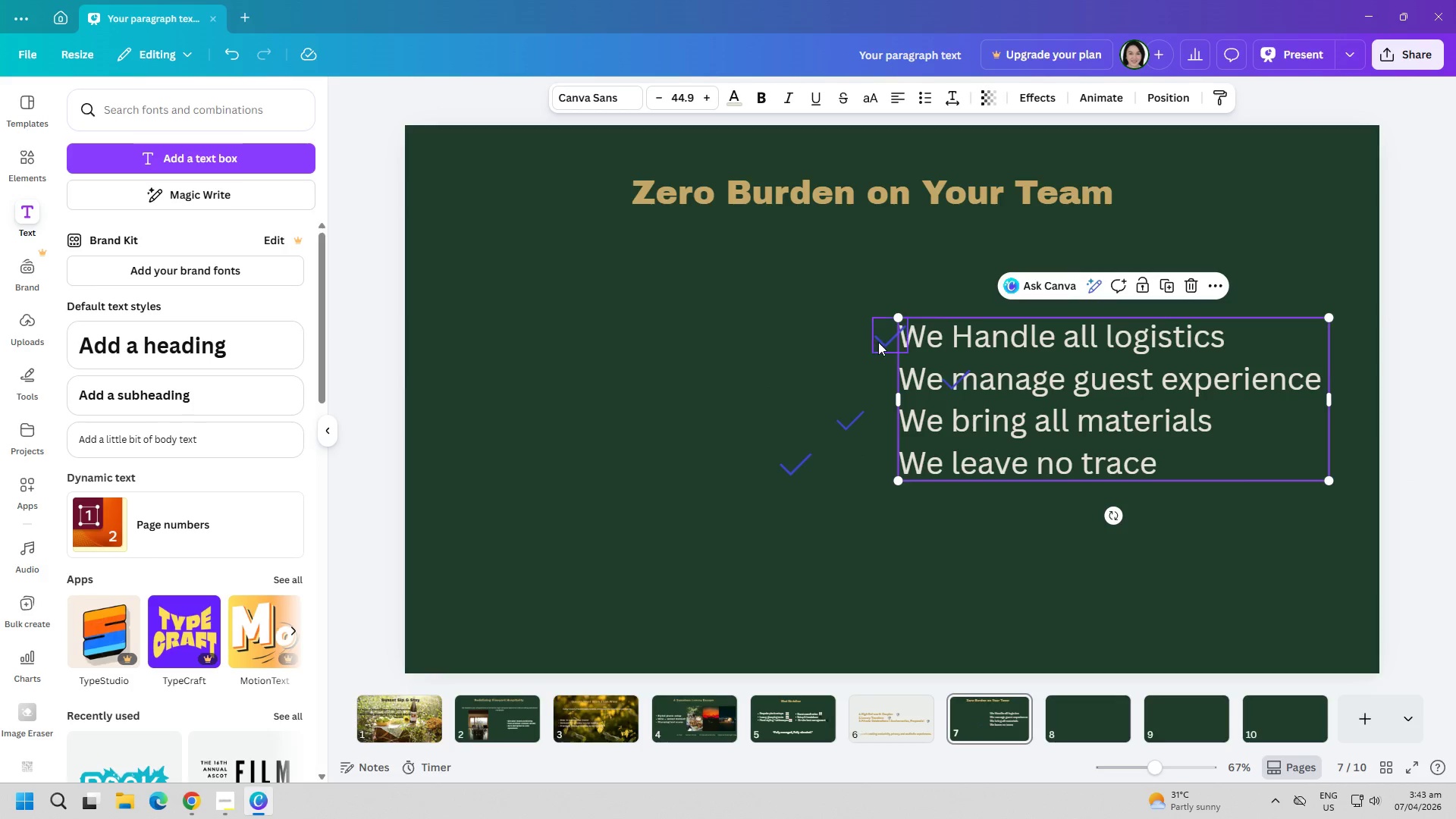 
left_click_drag(start_coordinate=[881, 342], to_coordinate=[867, 344])
 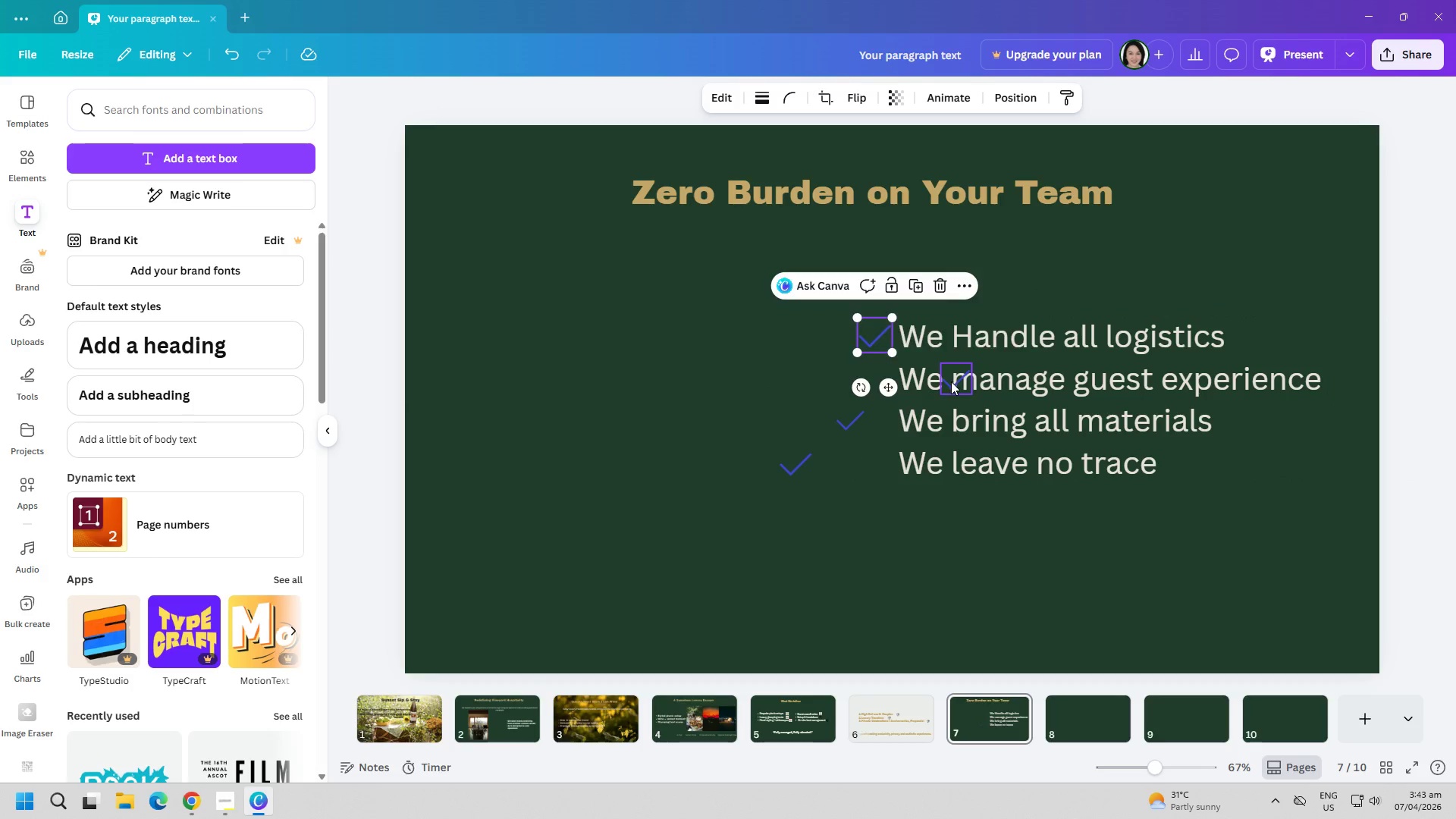 
left_click_drag(start_coordinate=[951, 381], to_coordinate=[874, 382])
 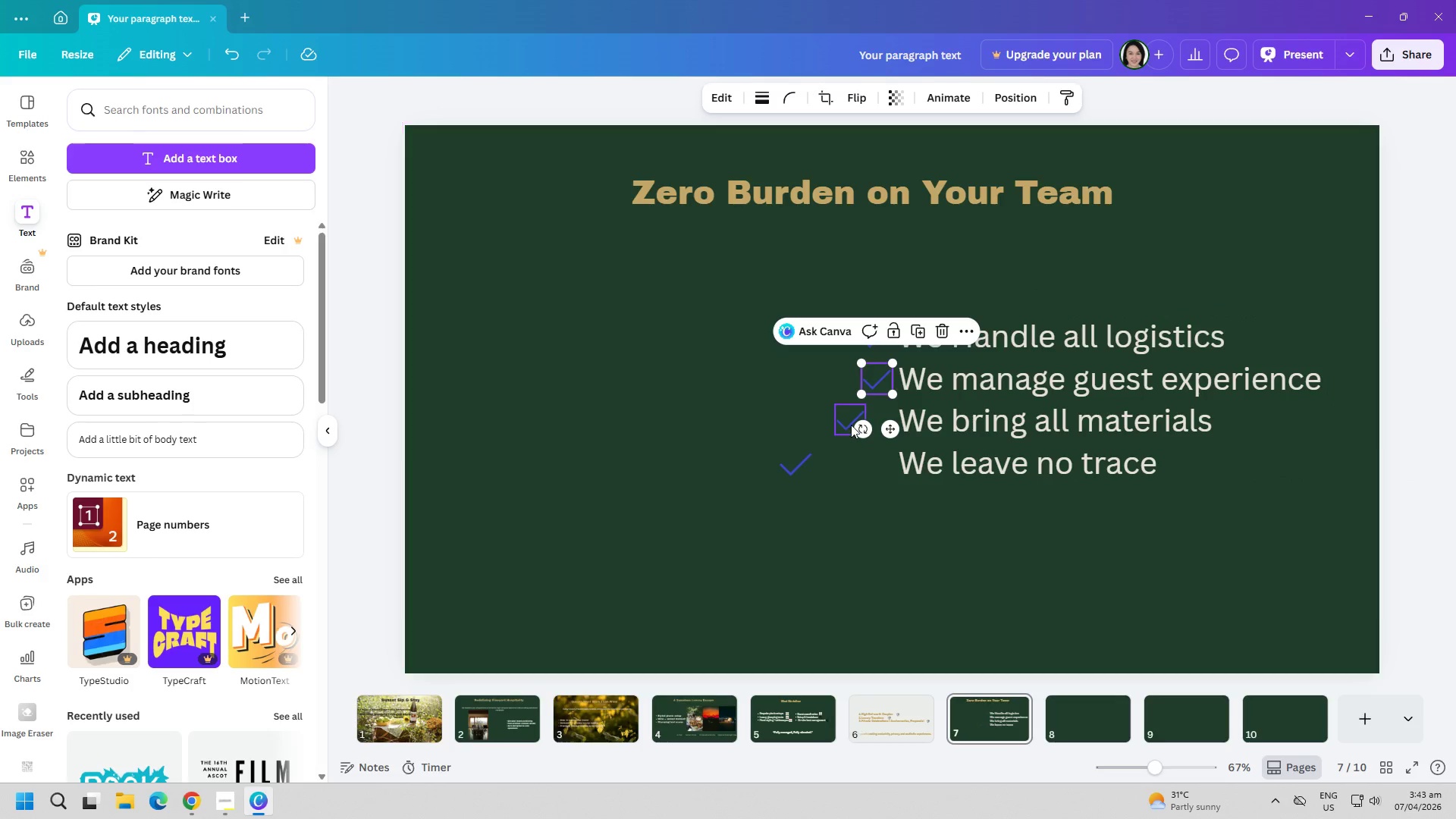 
left_click_drag(start_coordinate=[851, 425], to_coordinate=[878, 426])
 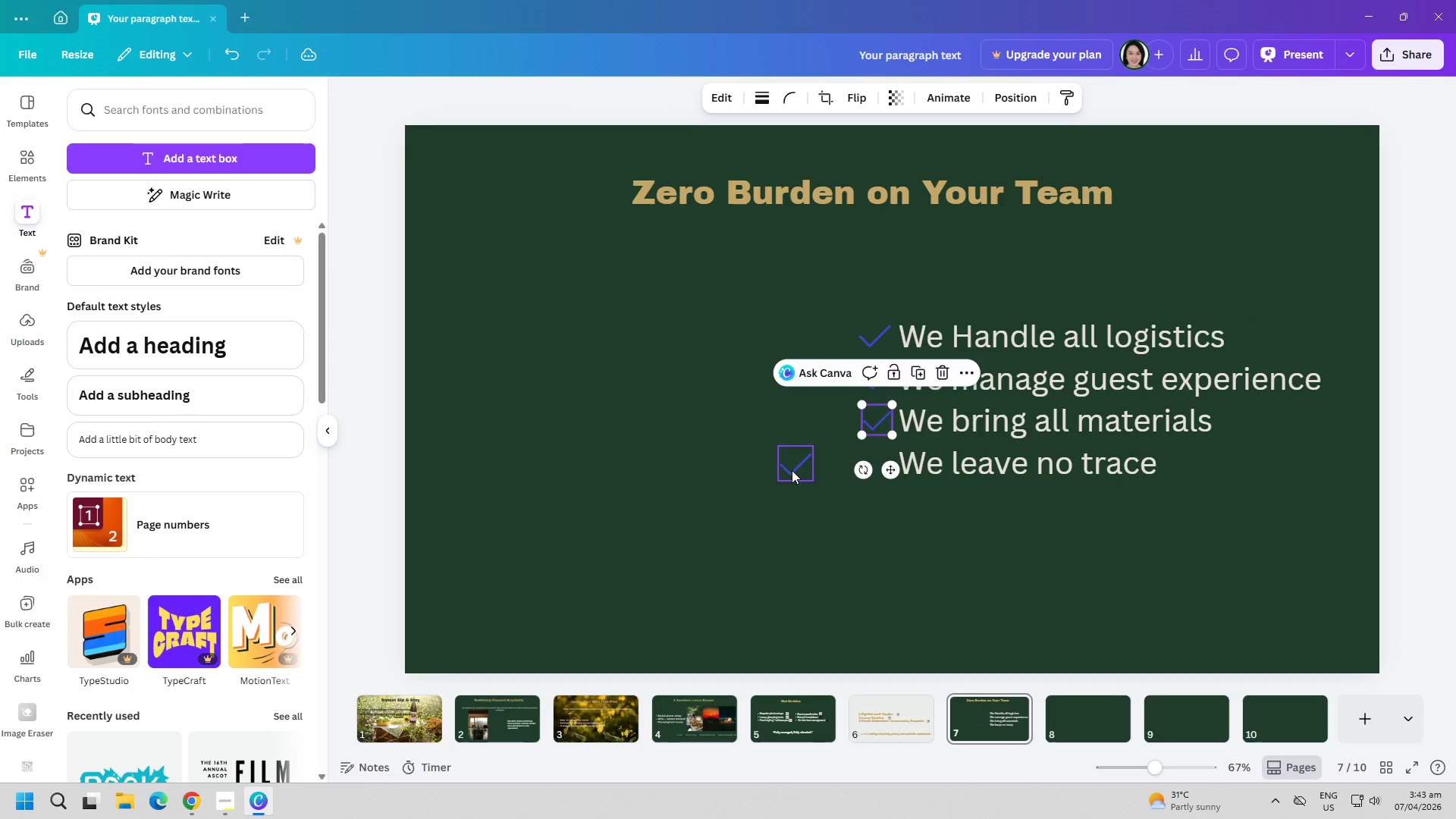 
left_click_drag(start_coordinate=[786, 474], to_coordinate=[868, 476])
 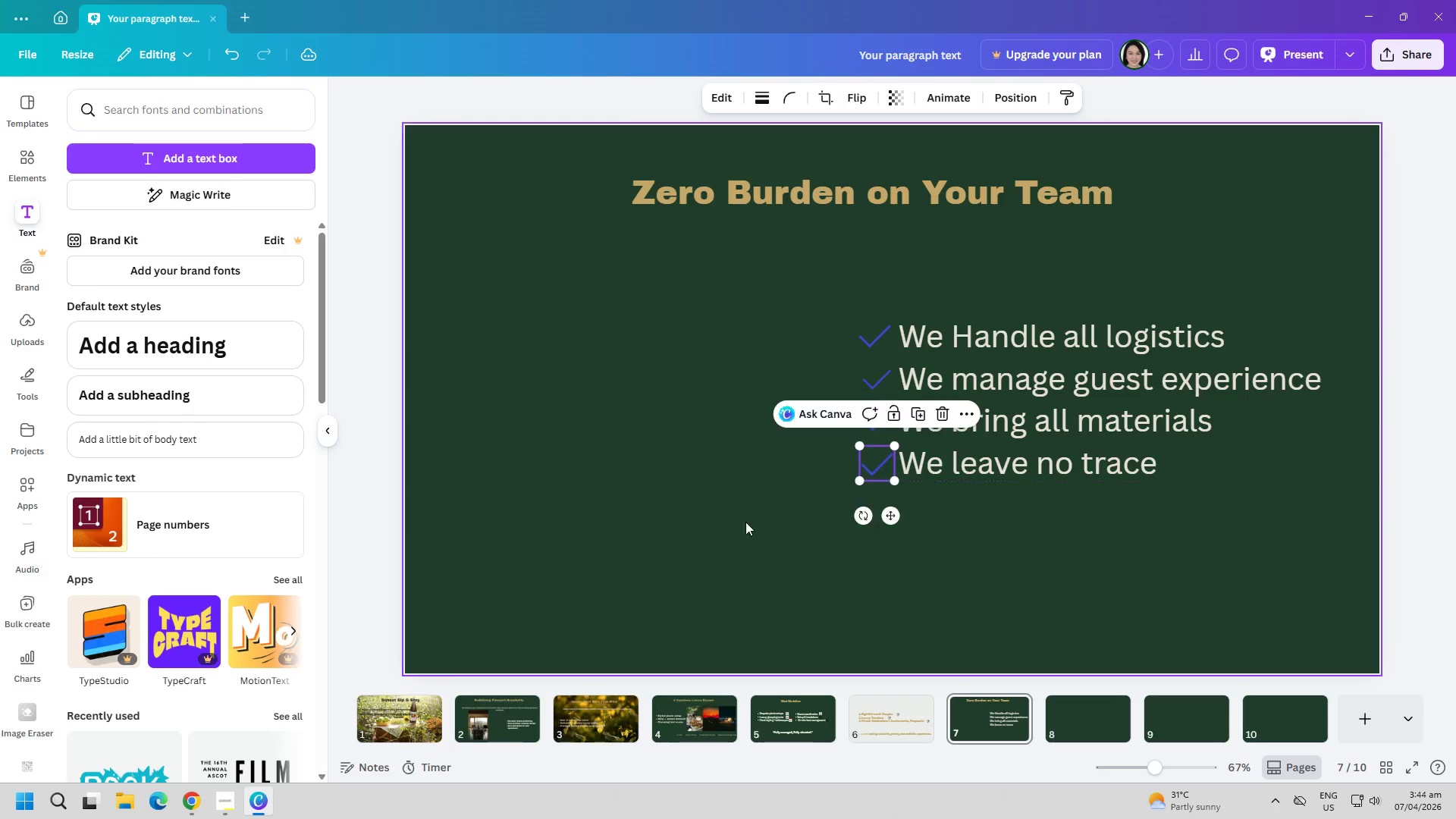 
left_click_drag(start_coordinate=[730, 523], to_coordinate=[736, 523])
 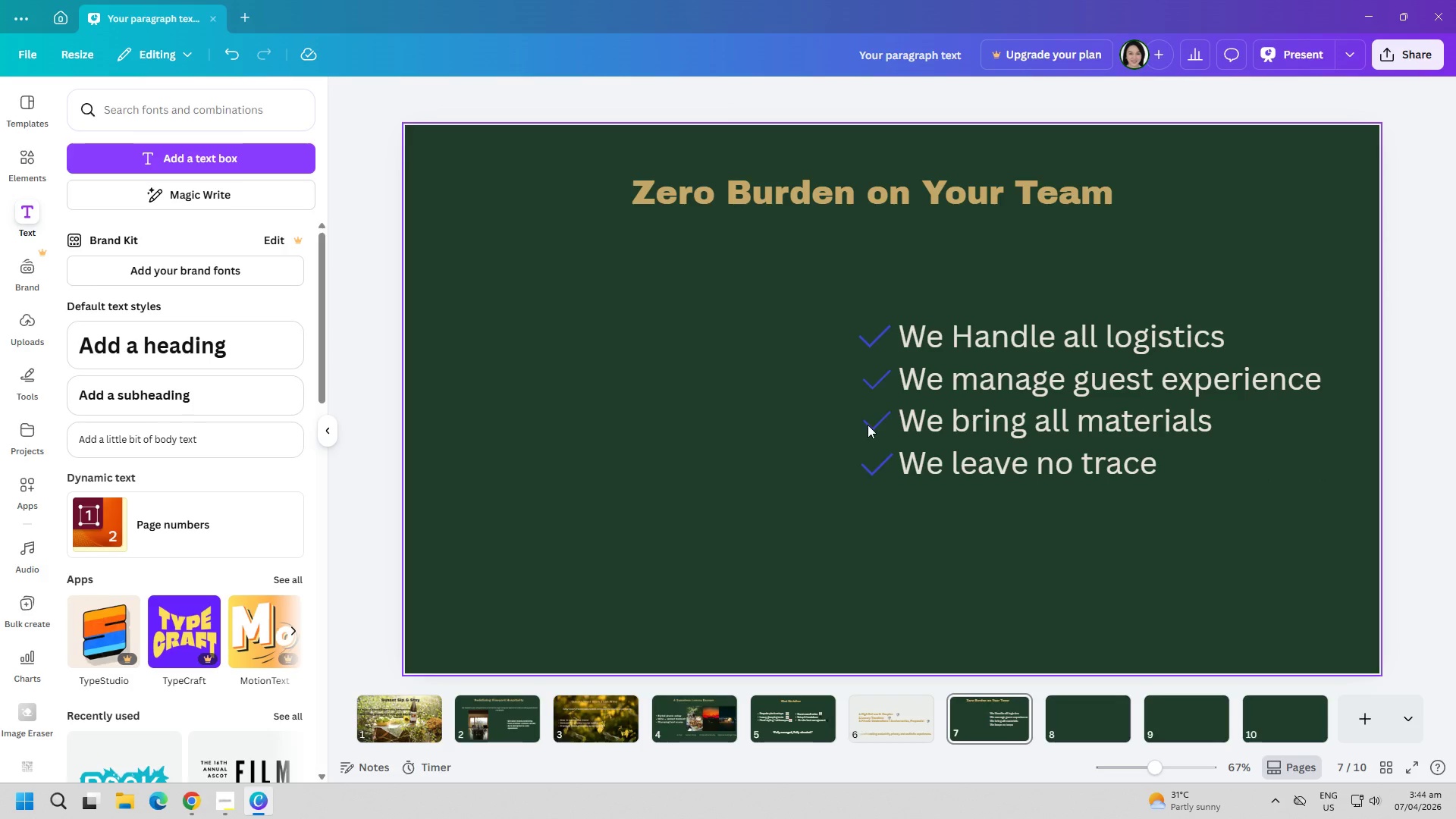 
left_click([876, 418])
 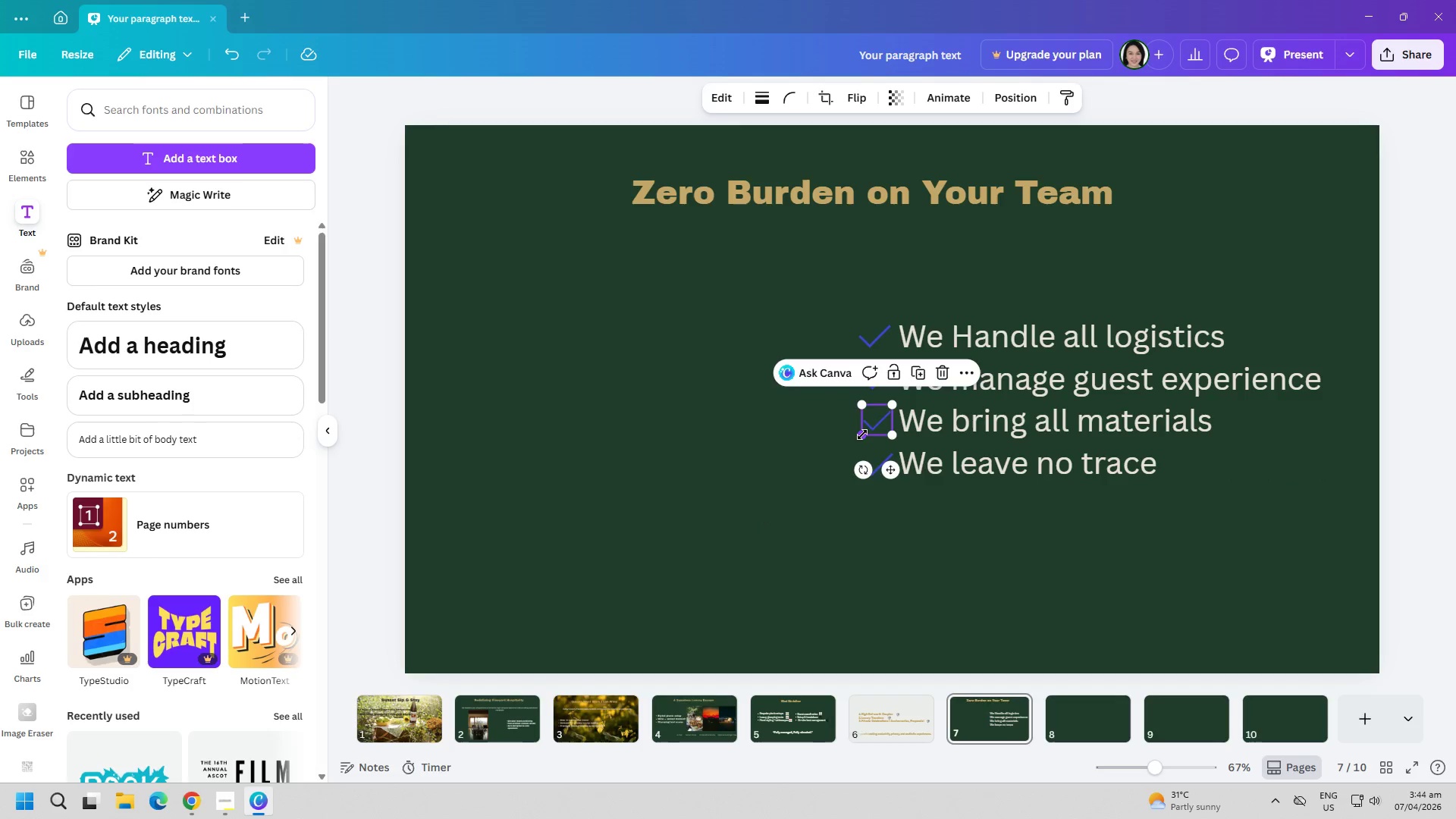 
left_click_drag(start_coordinate=[862, 436], to_coordinate=[856, 443])
 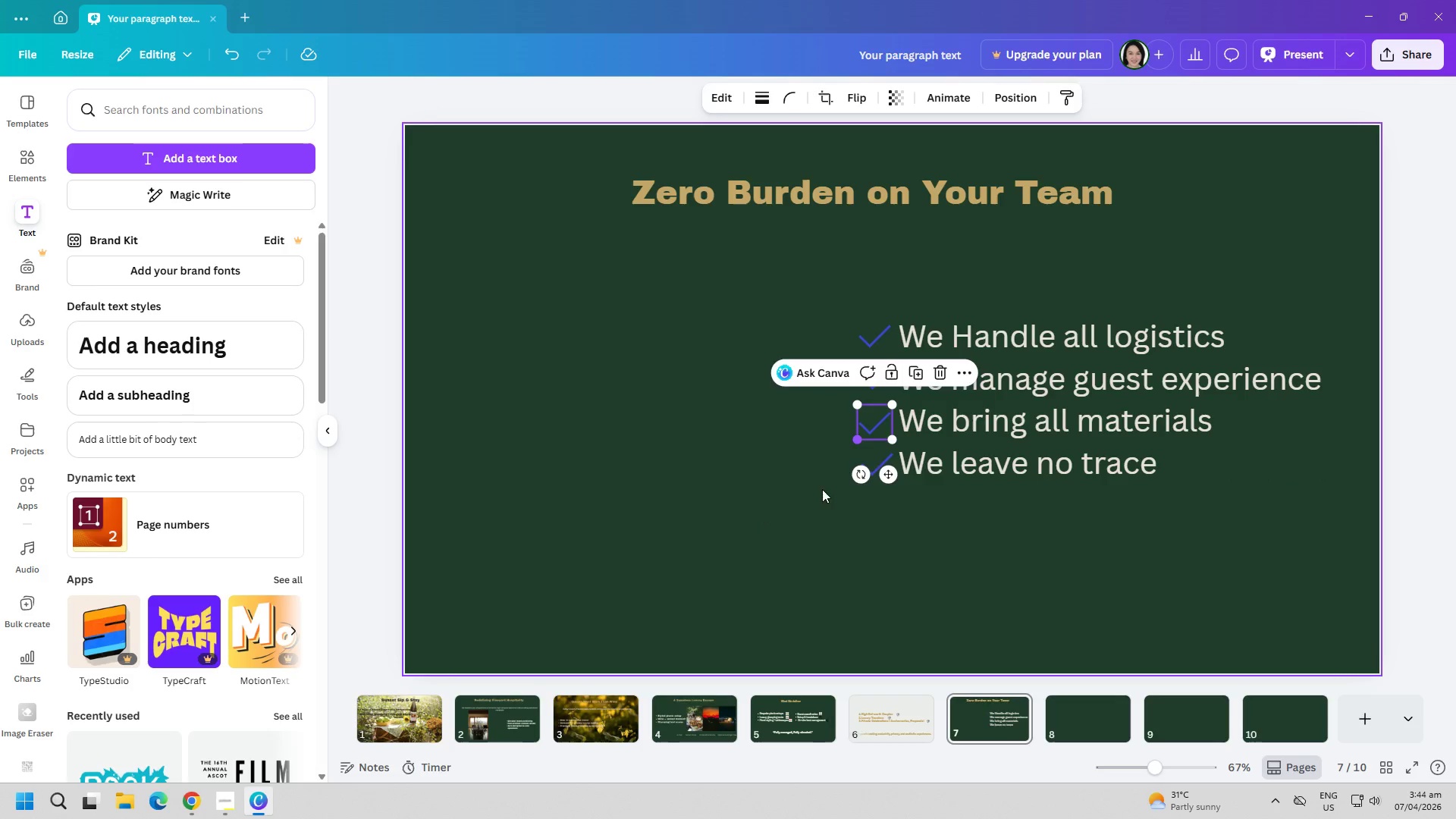 
left_click([758, 540])
 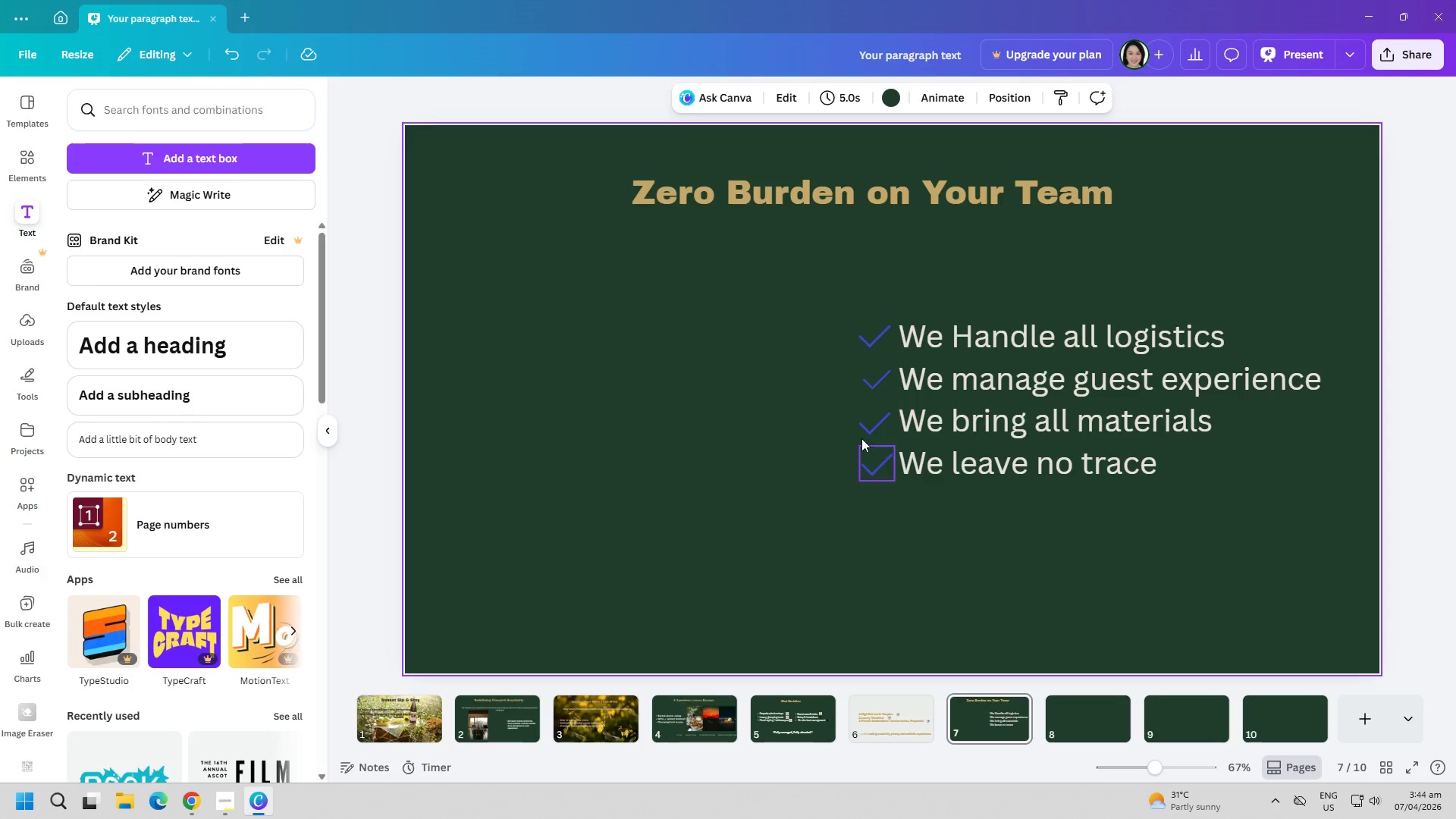 
left_click([883, 385])
 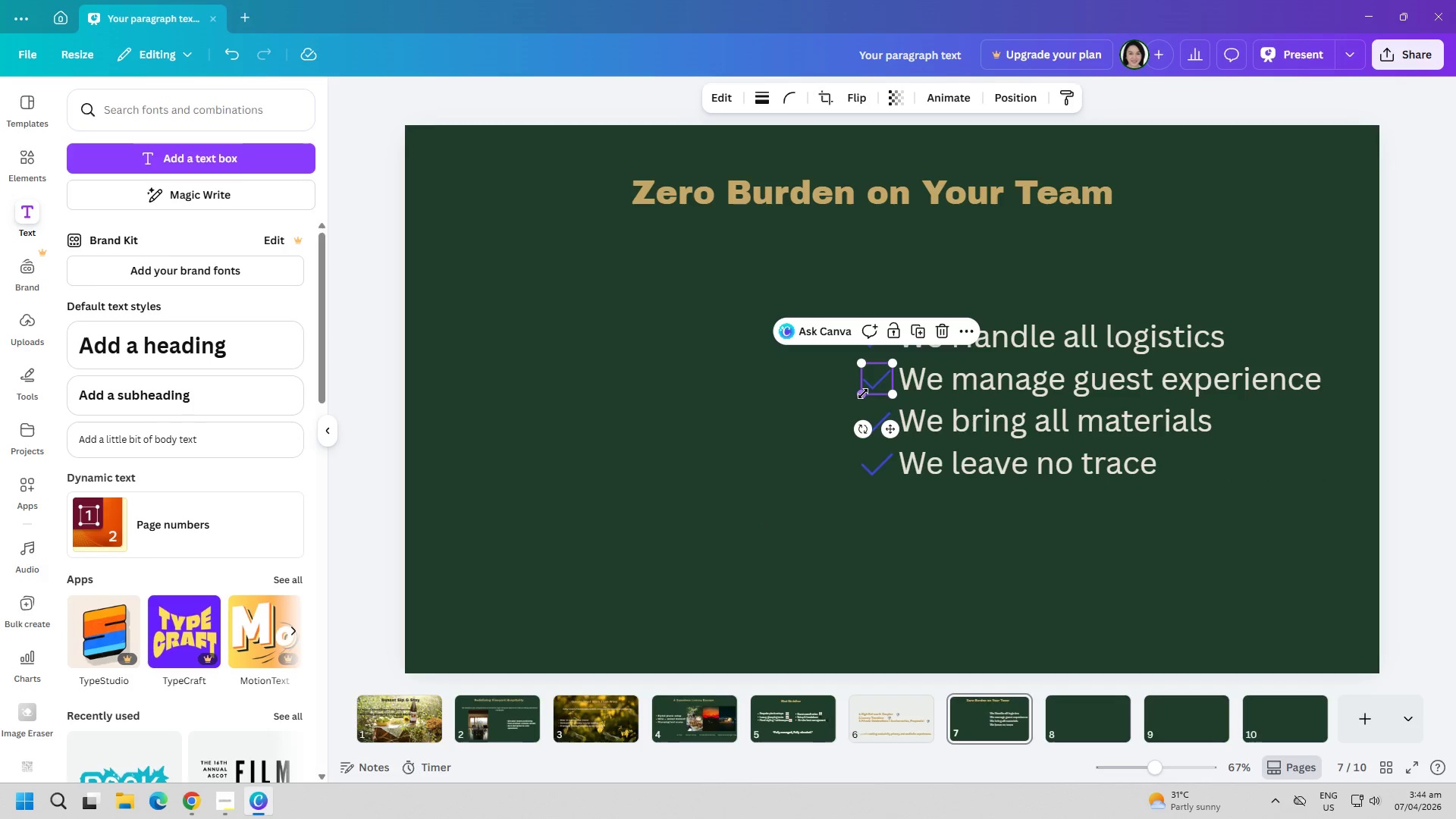 
left_click_drag(start_coordinate=[861, 395], to_coordinate=[856, 400])
 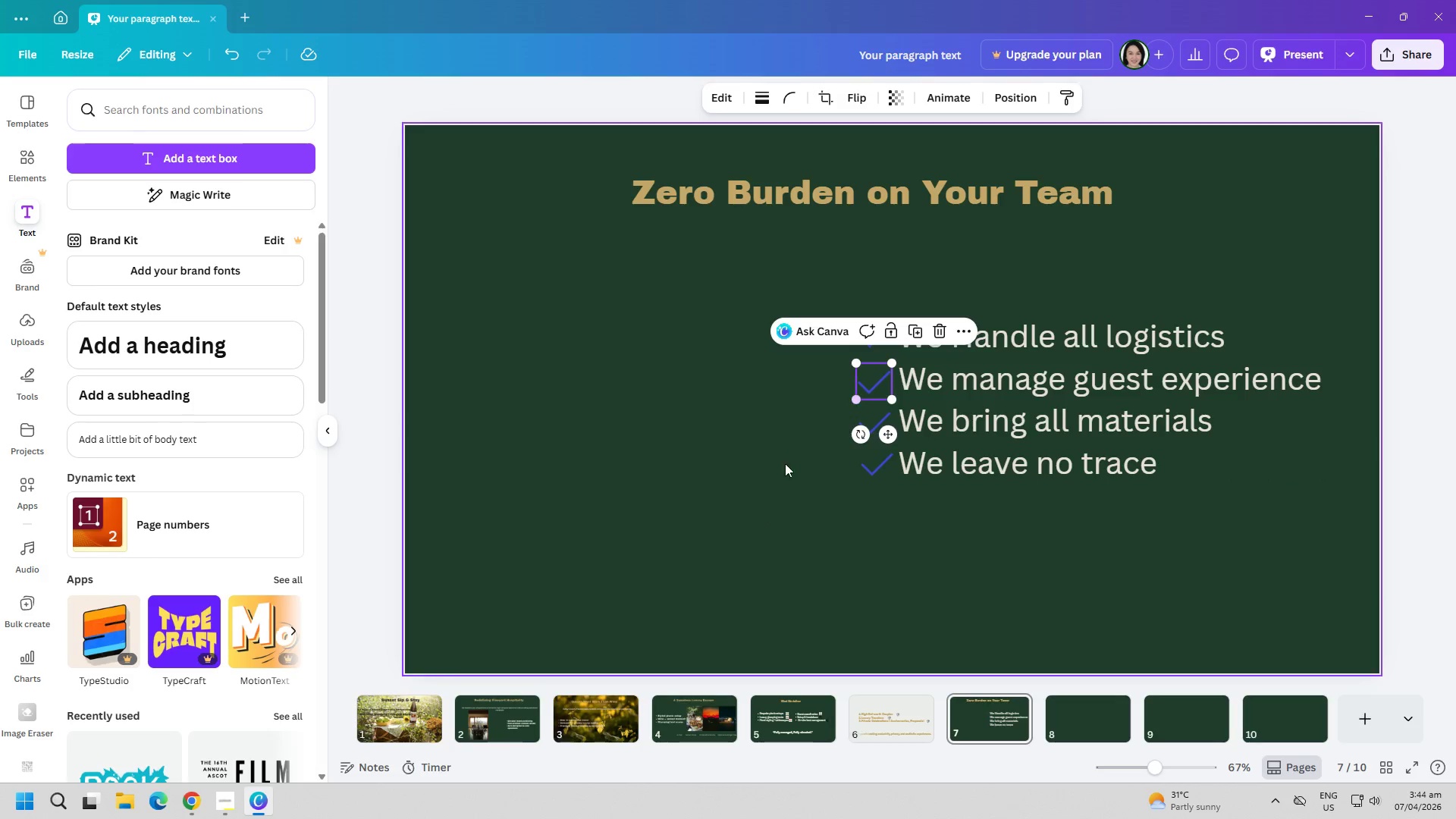 
left_click([776, 474])
 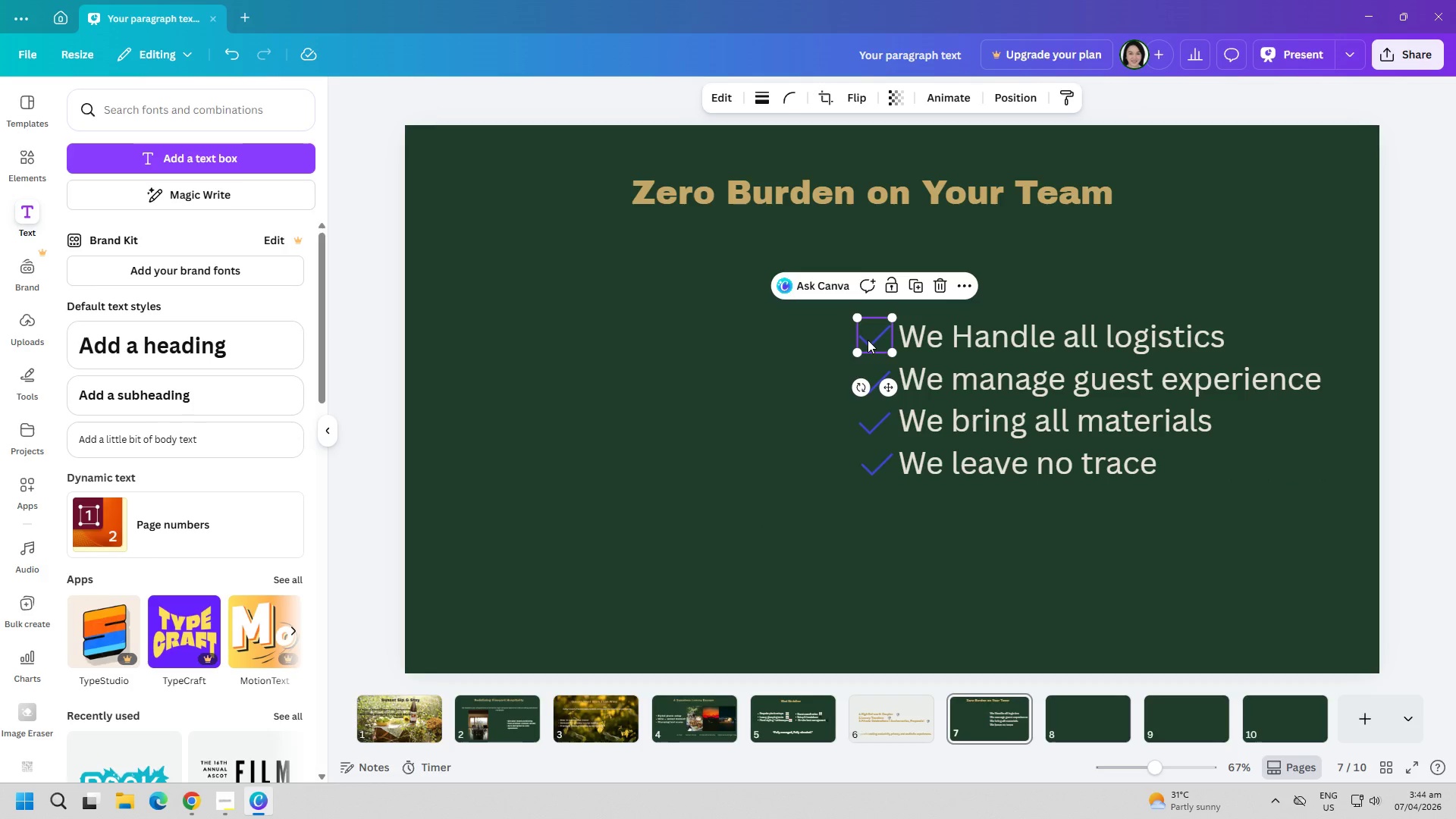 
left_click([868, 340])
 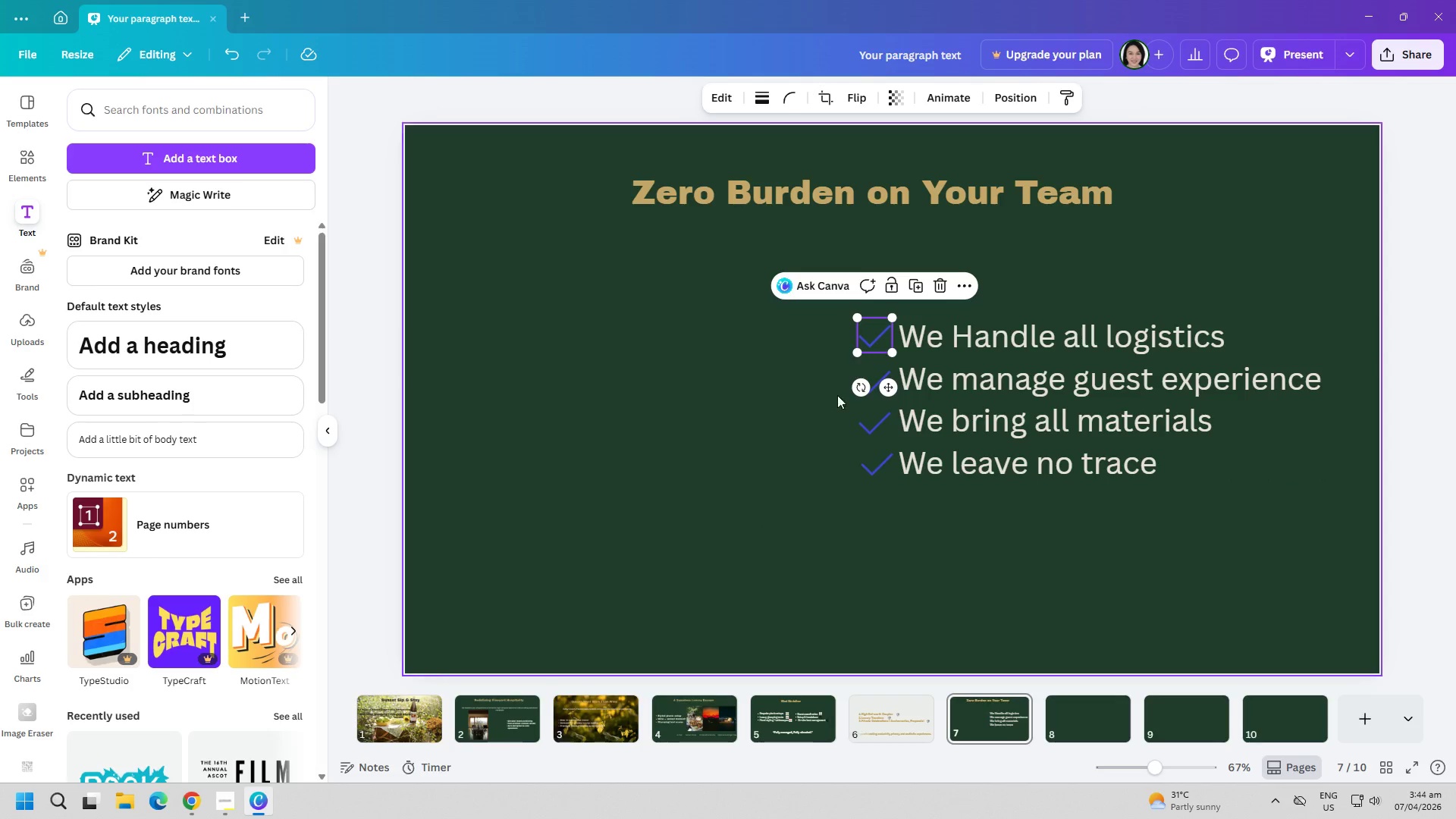 
left_click([774, 448])
 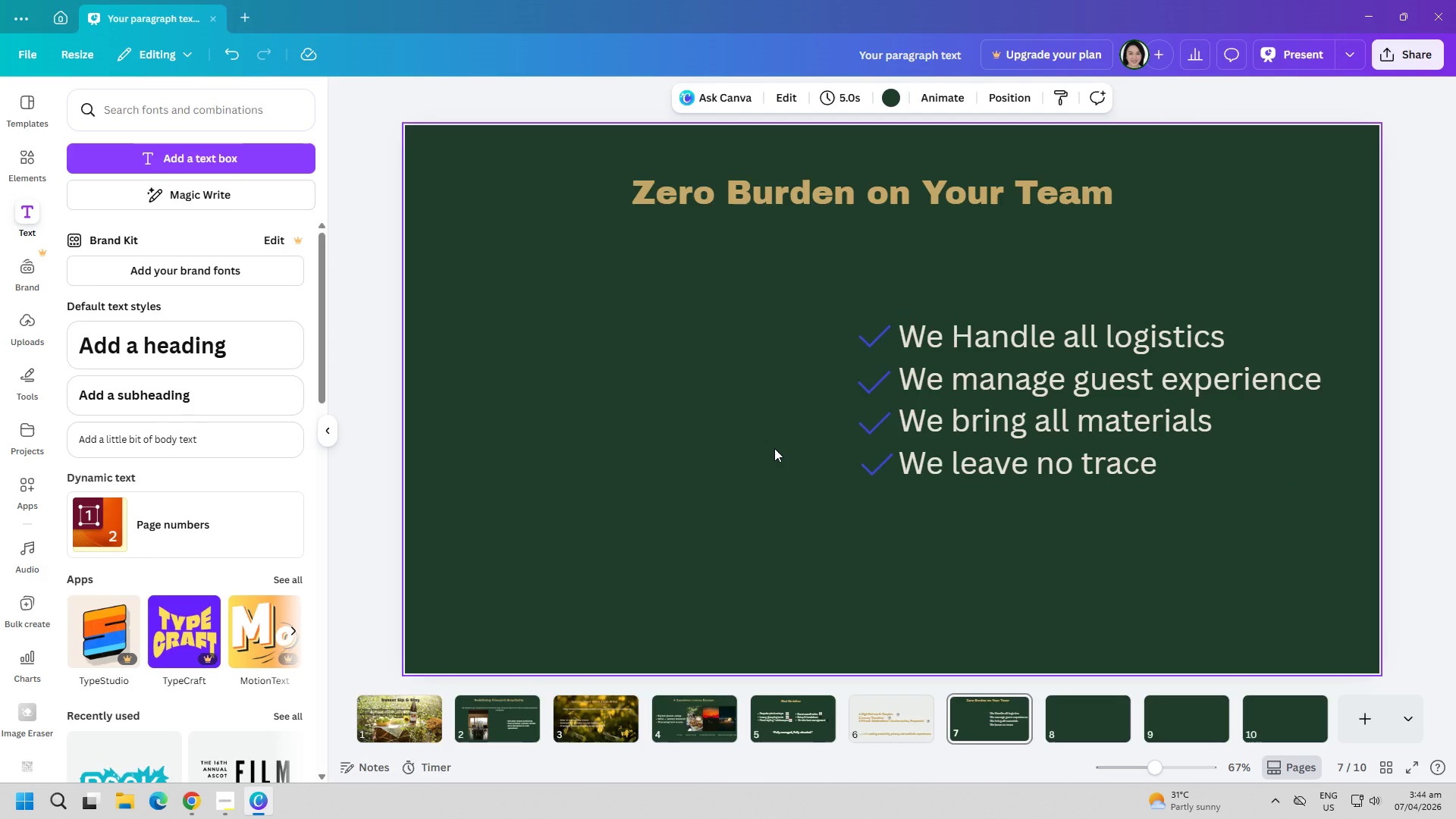 
wait(7.86)
 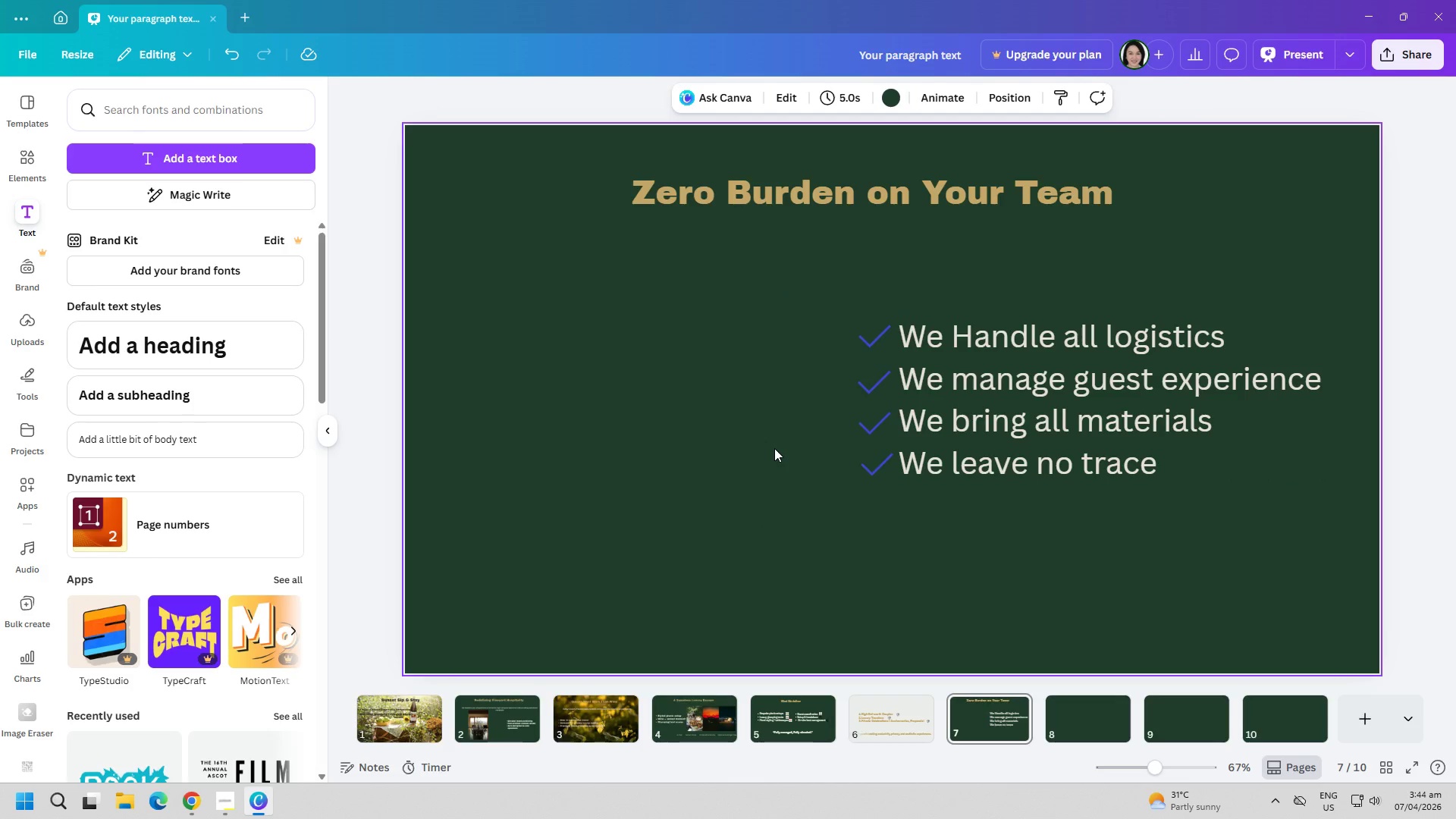 
left_click([199, 162])
 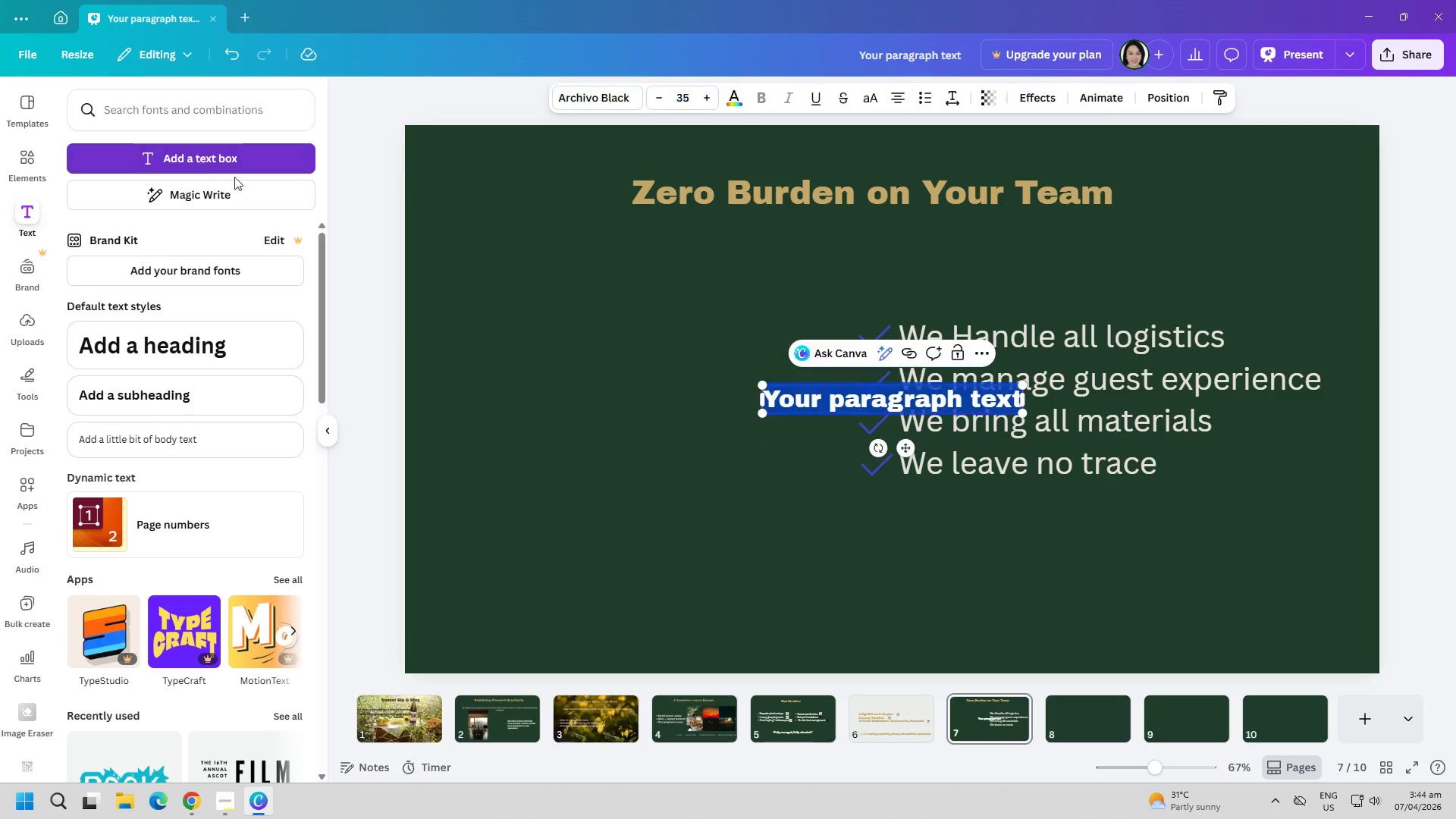 
type(Your team Focuses solely on wine serbice)
 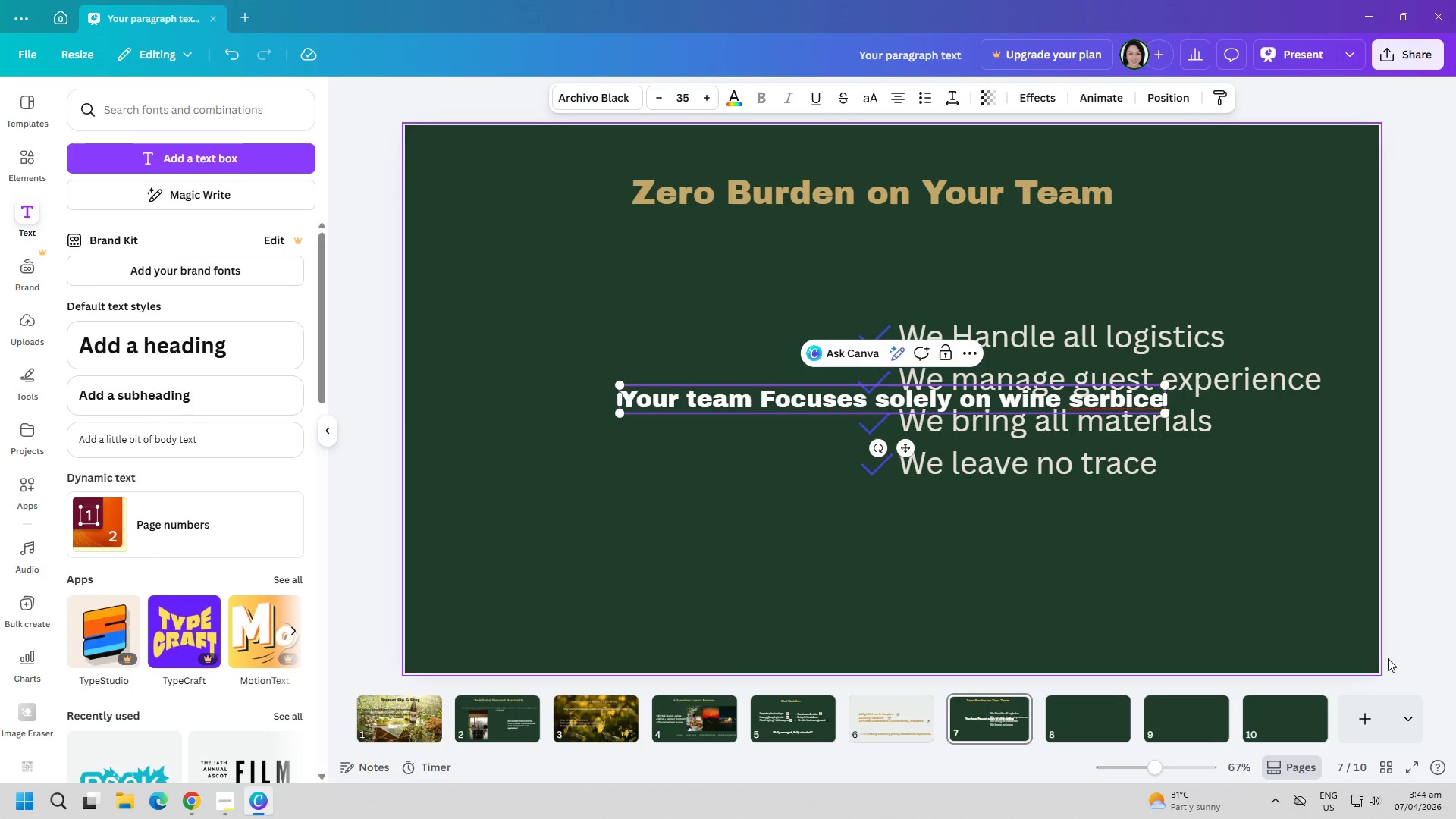 
key(Backspace)
key(Backspace)
key(Backspace)
key(Backspace)
type(vice ( )
key(Backspace)
type(optional).)
 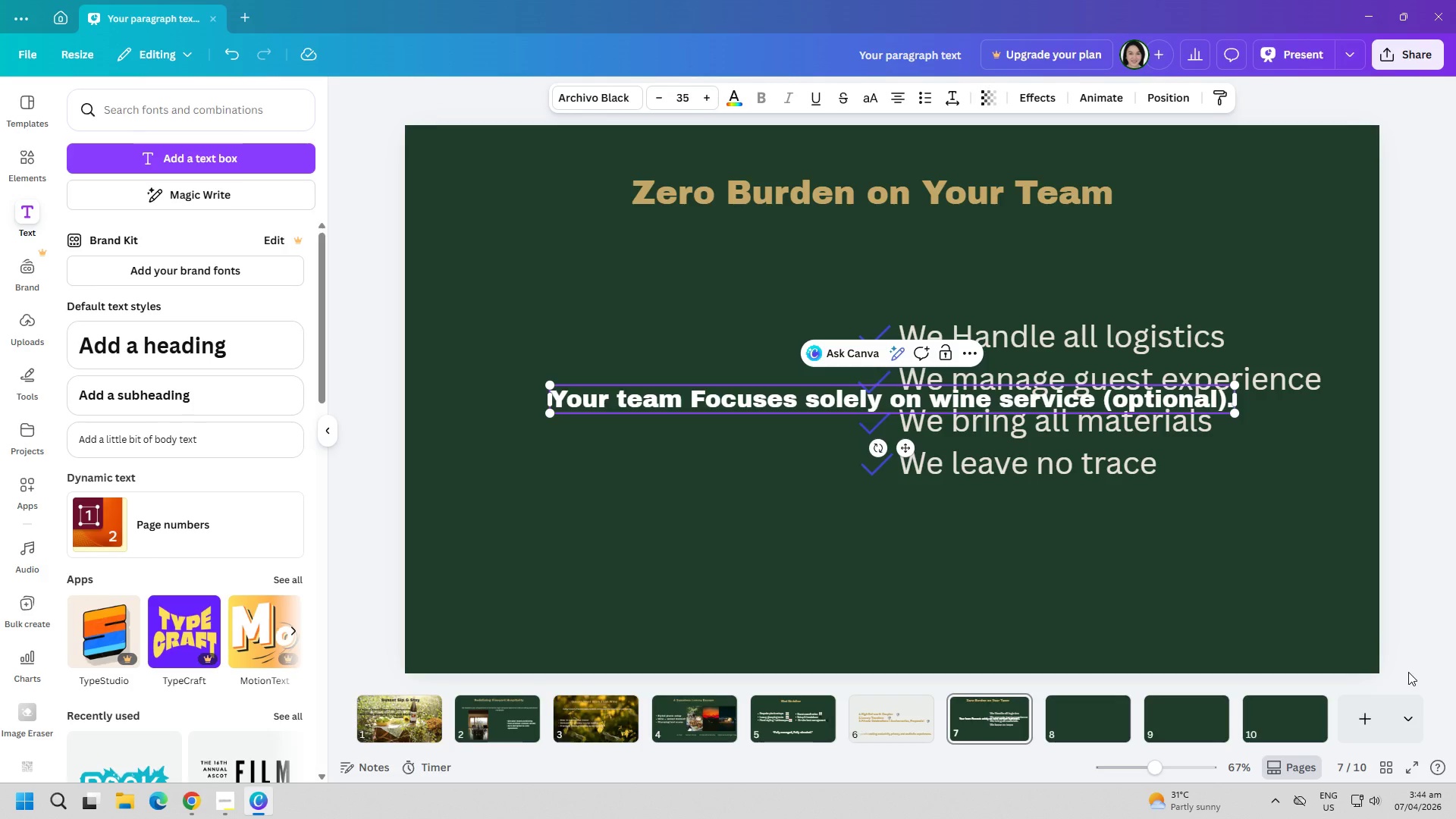 
hold_key(key=ControlLeft, duration=0.7)
 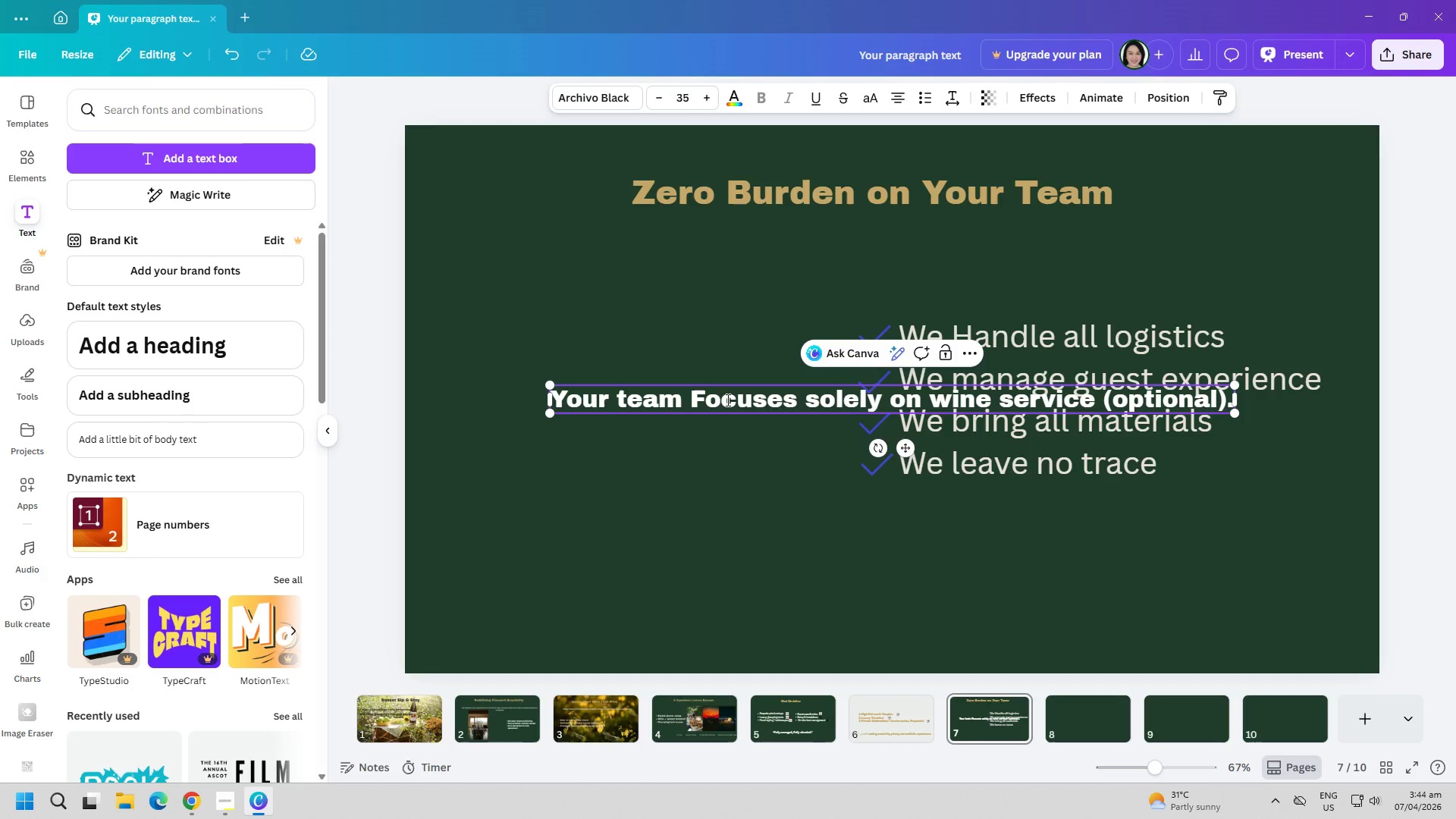 
left_click_drag(start_coordinate=[735, 402], to_coordinate=[711, 525])
 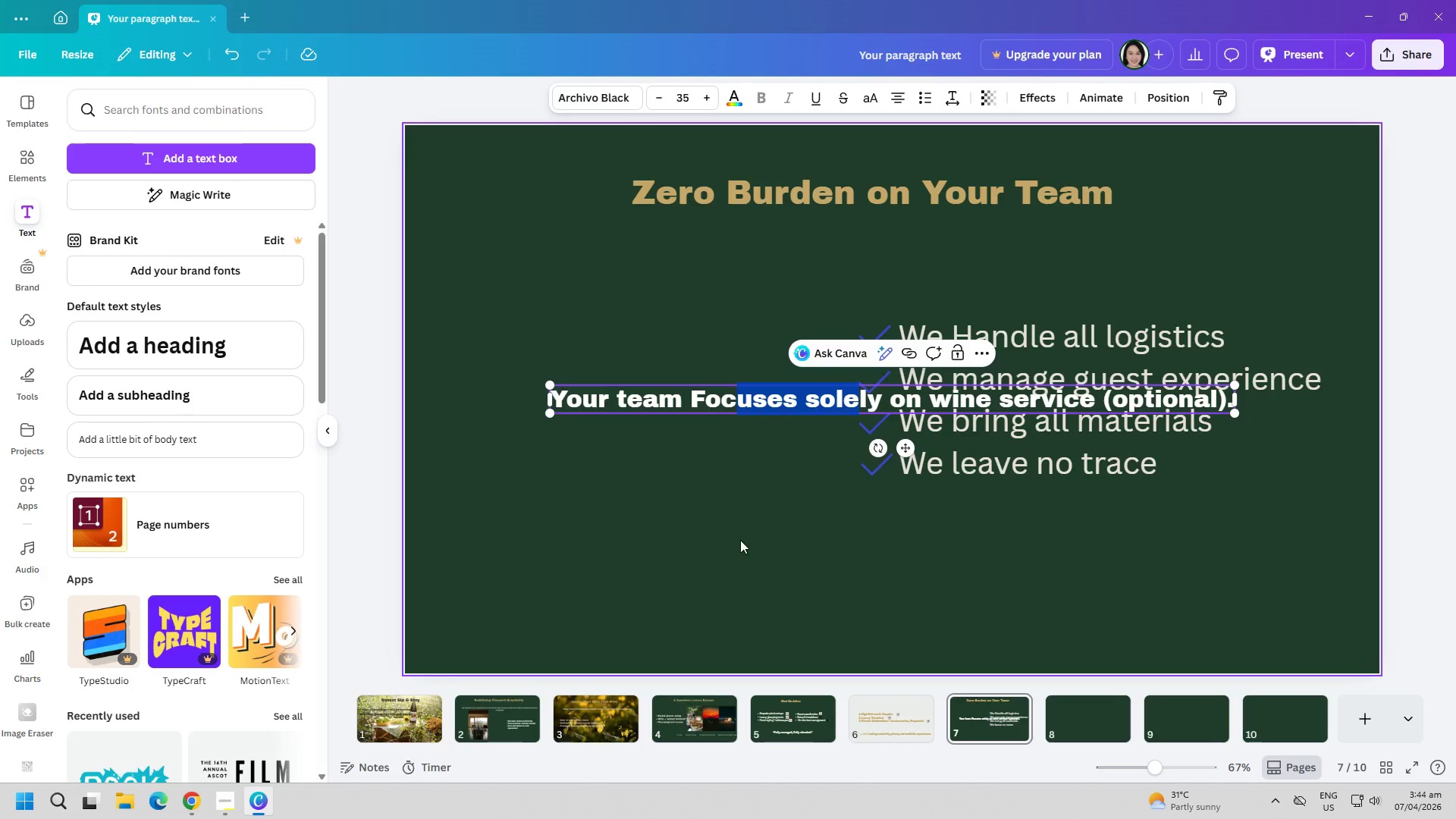 
double_click([740, 540])
 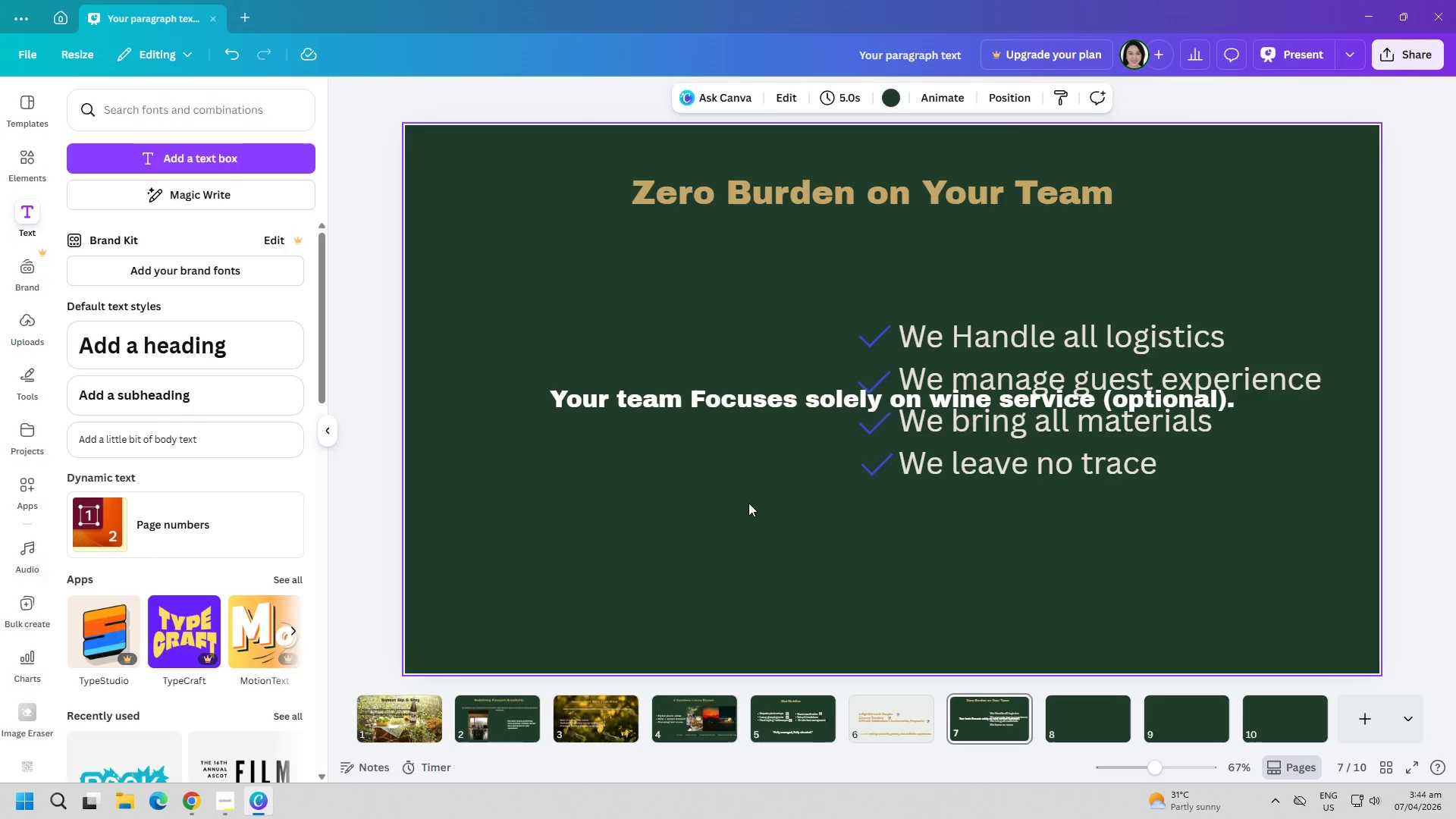 
key(Control+A)
 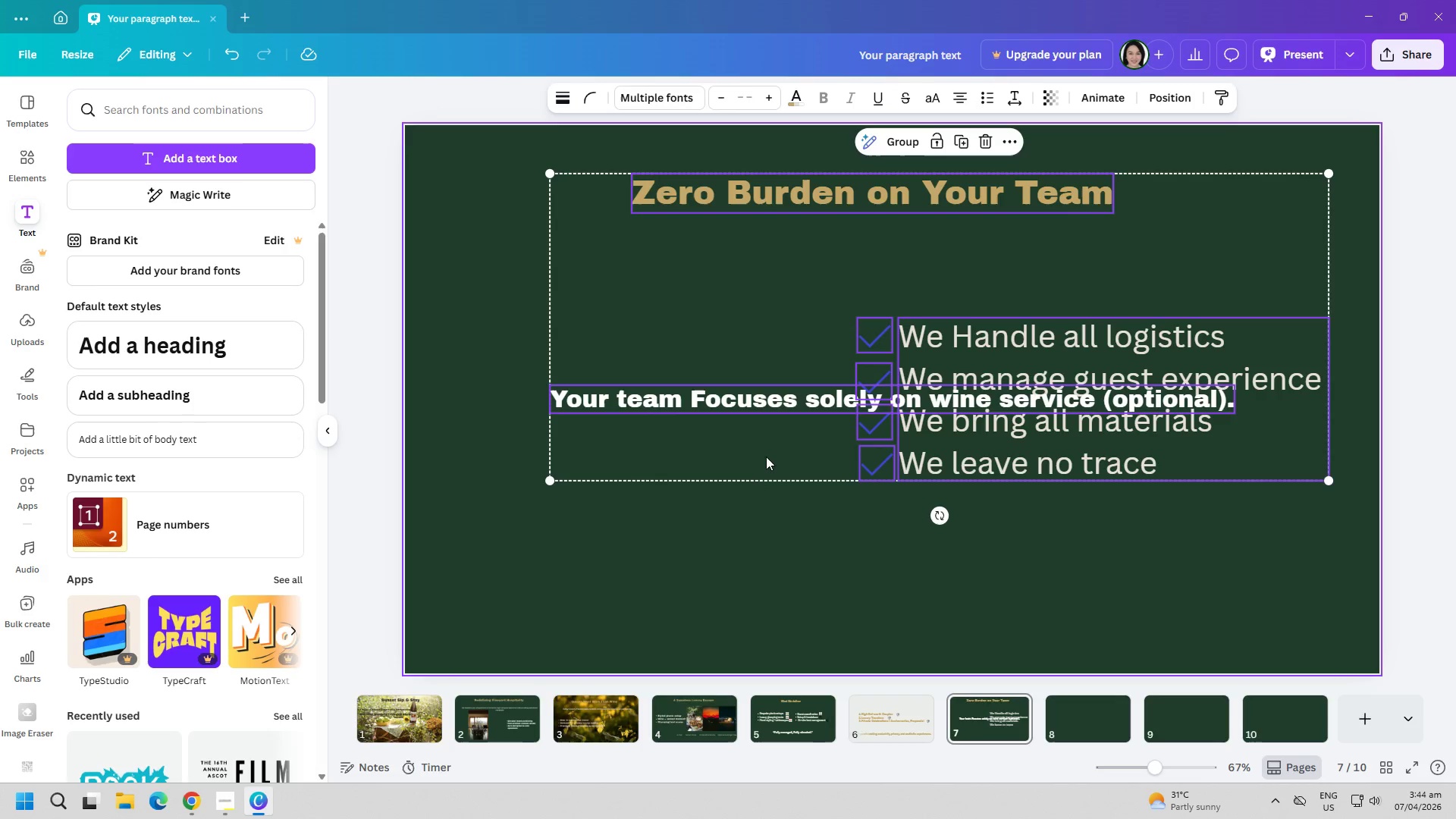 
key(Control+A)
 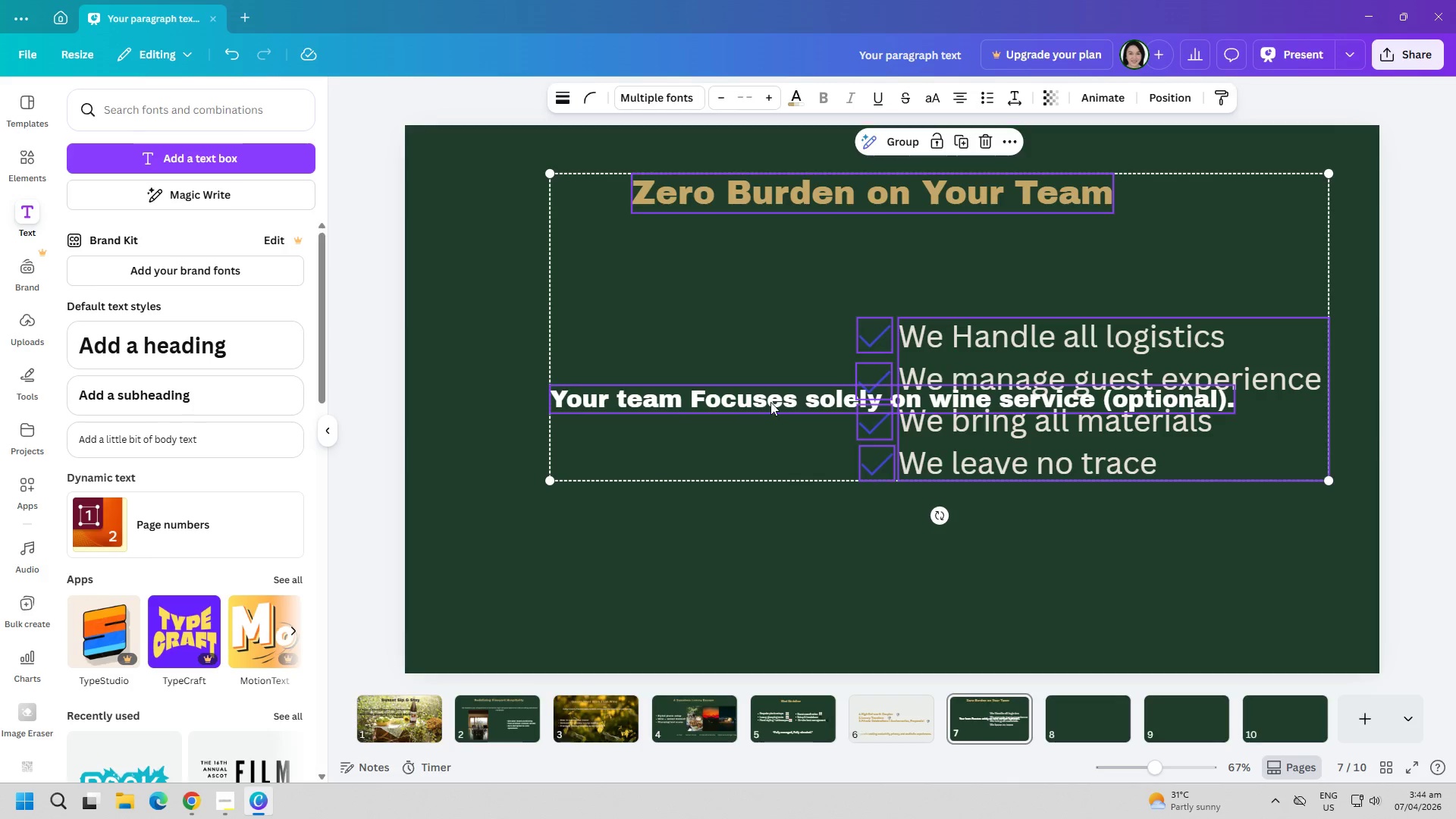 
double_click([770, 402])
 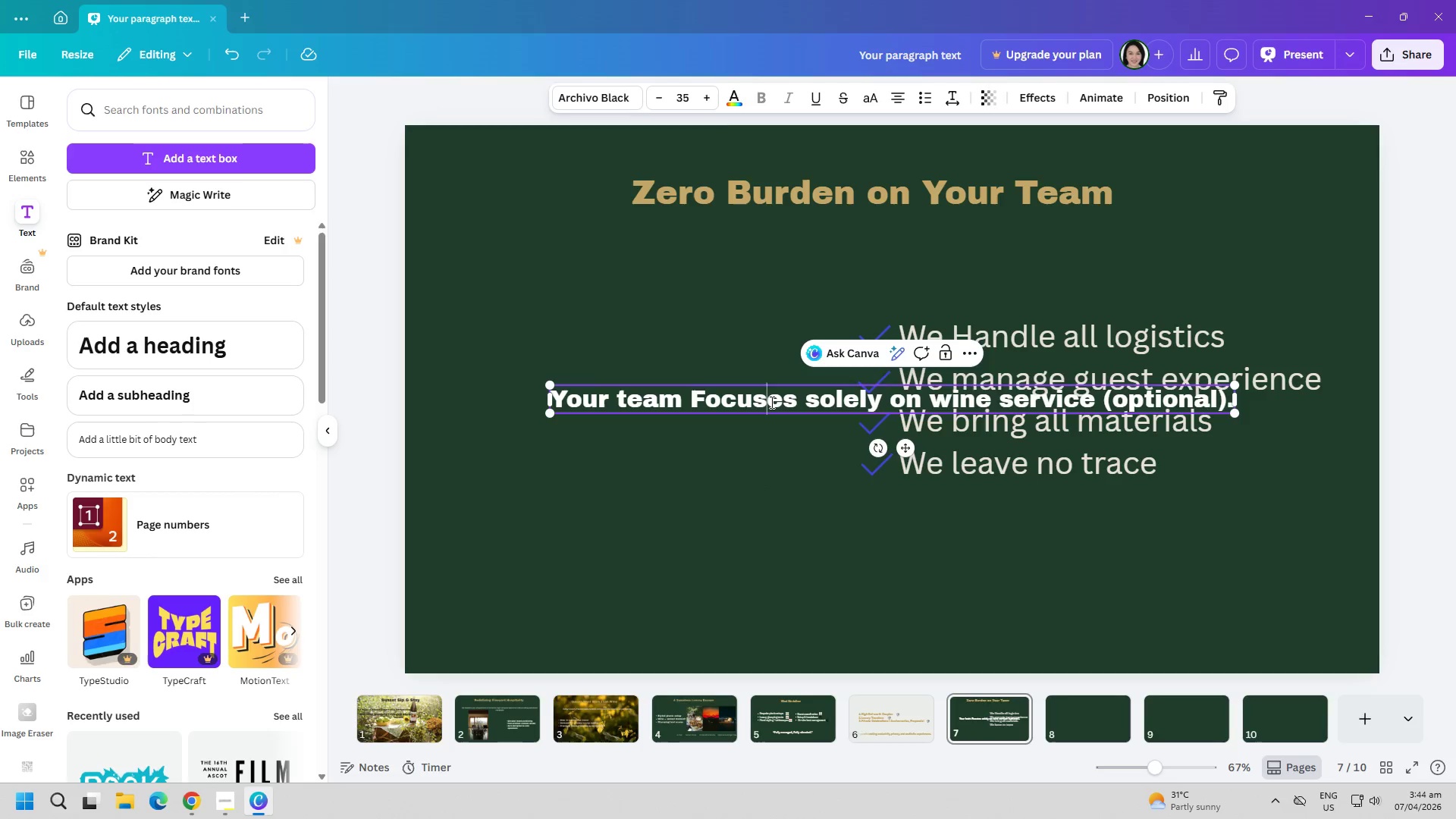 
triple_click([770, 402])
 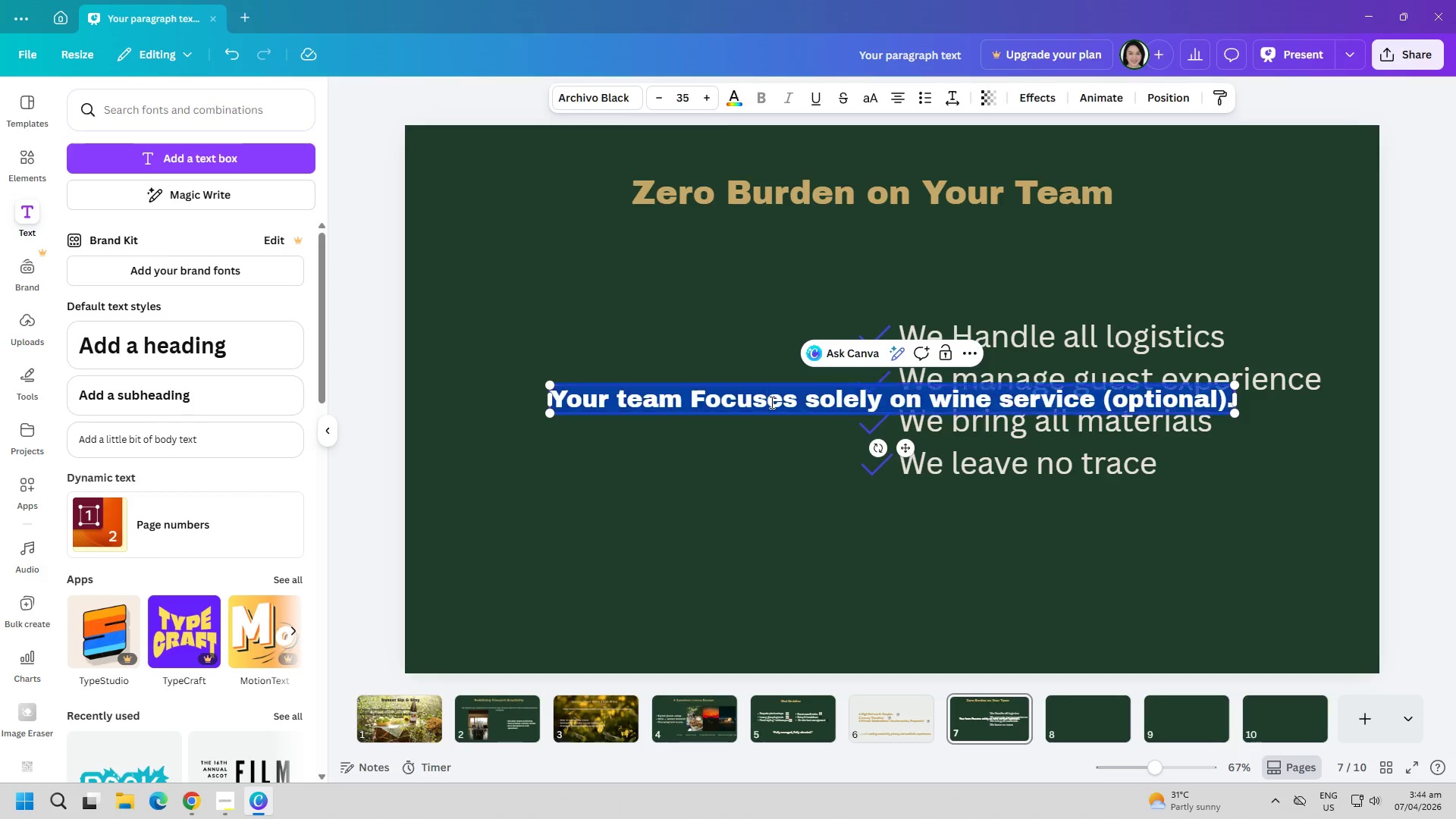 
triple_click([770, 402])
 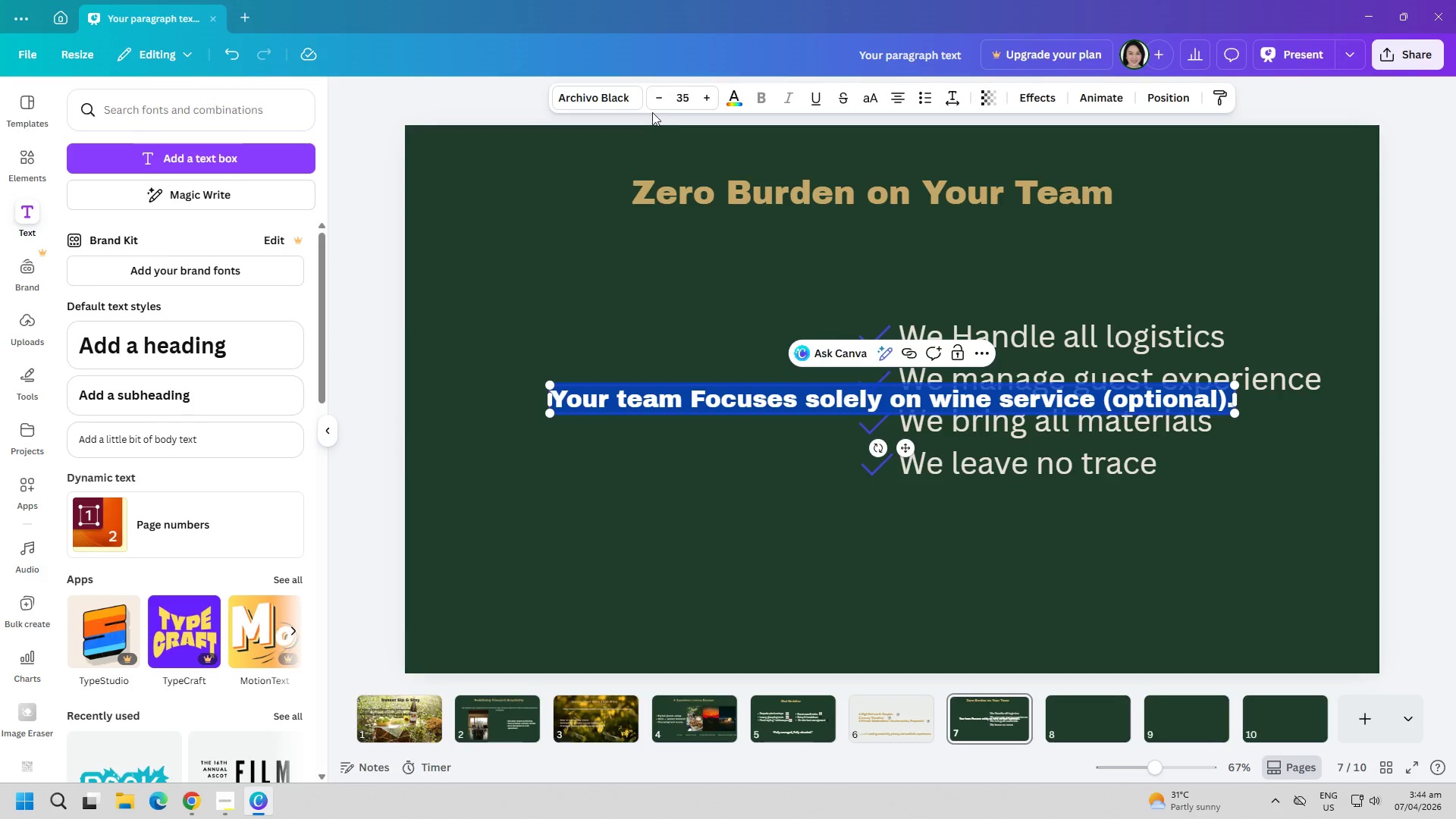 
left_click([629, 100])
 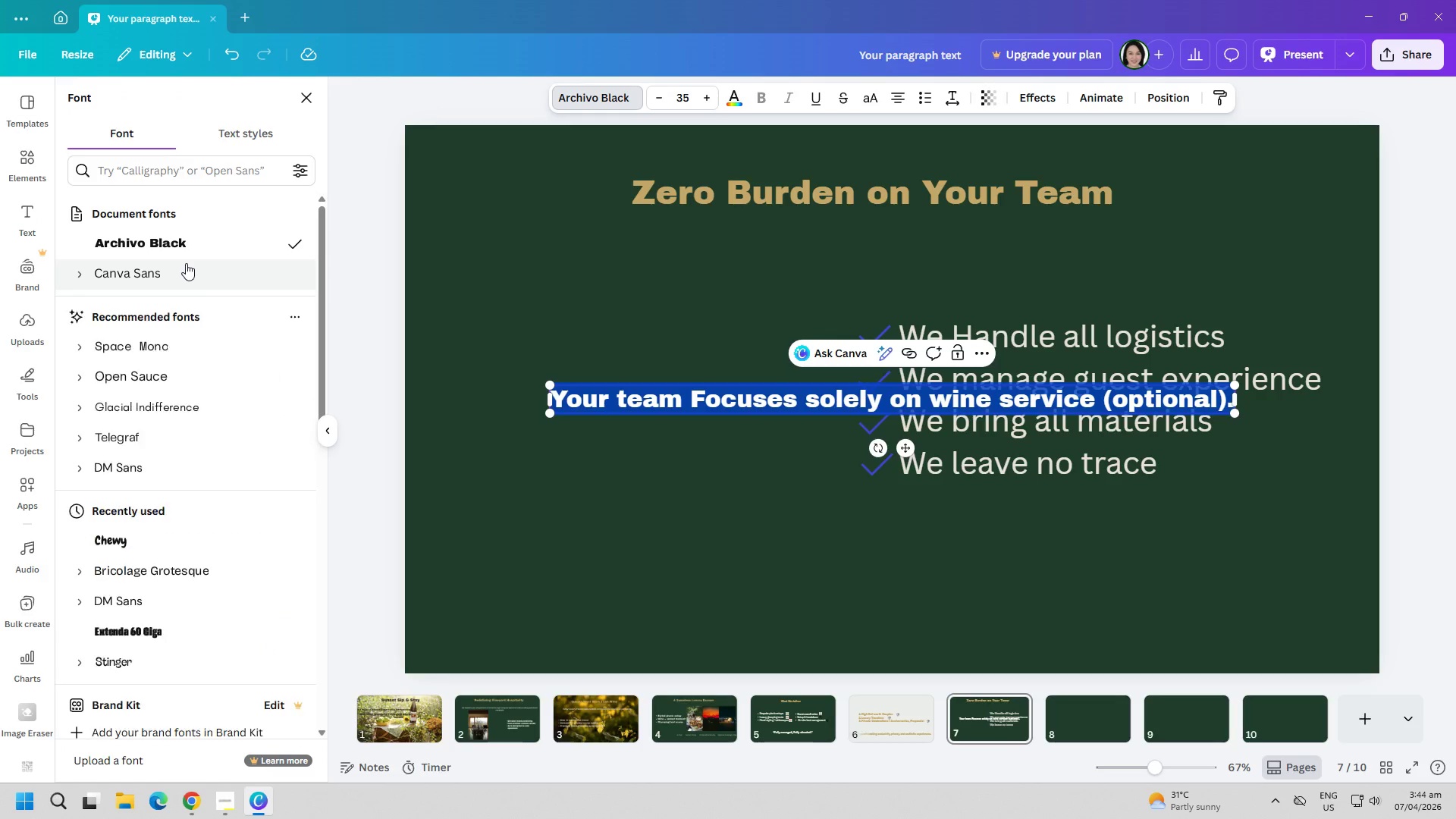 
left_click([179, 270])
 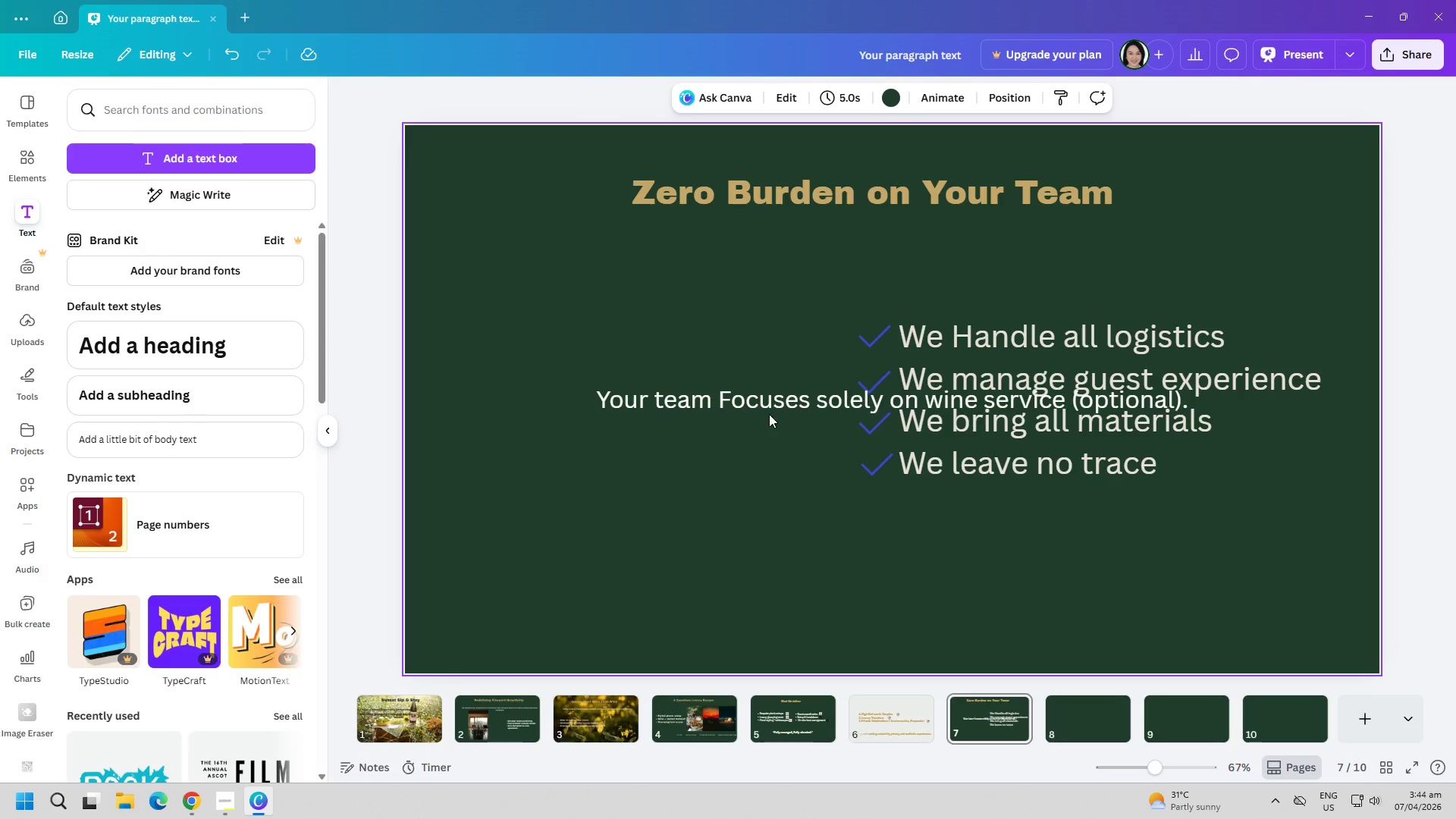 
left_click_drag(start_coordinate=[776, 399], to_coordinate=[748, 541])
 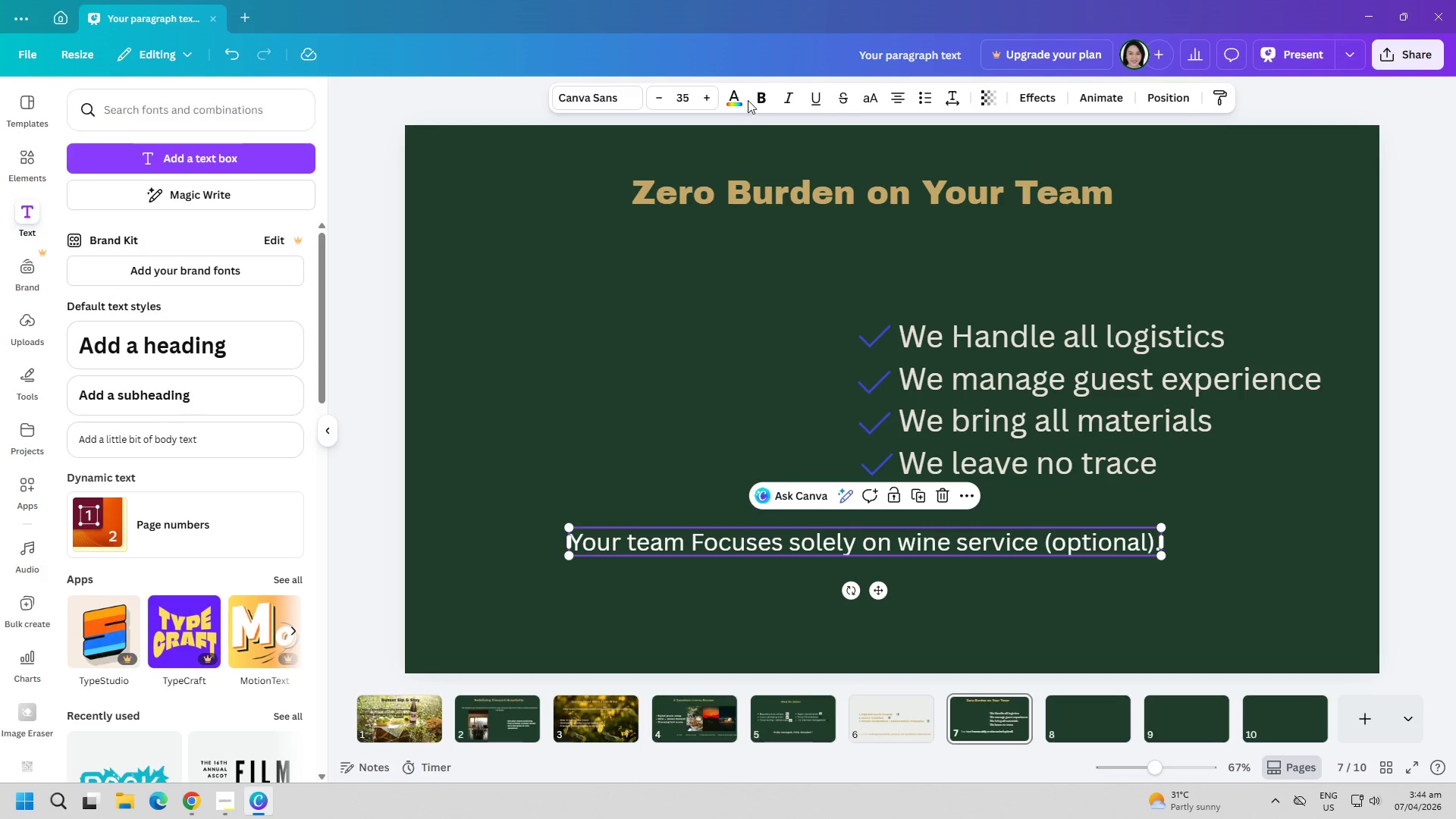 
left_click([736, 95])
 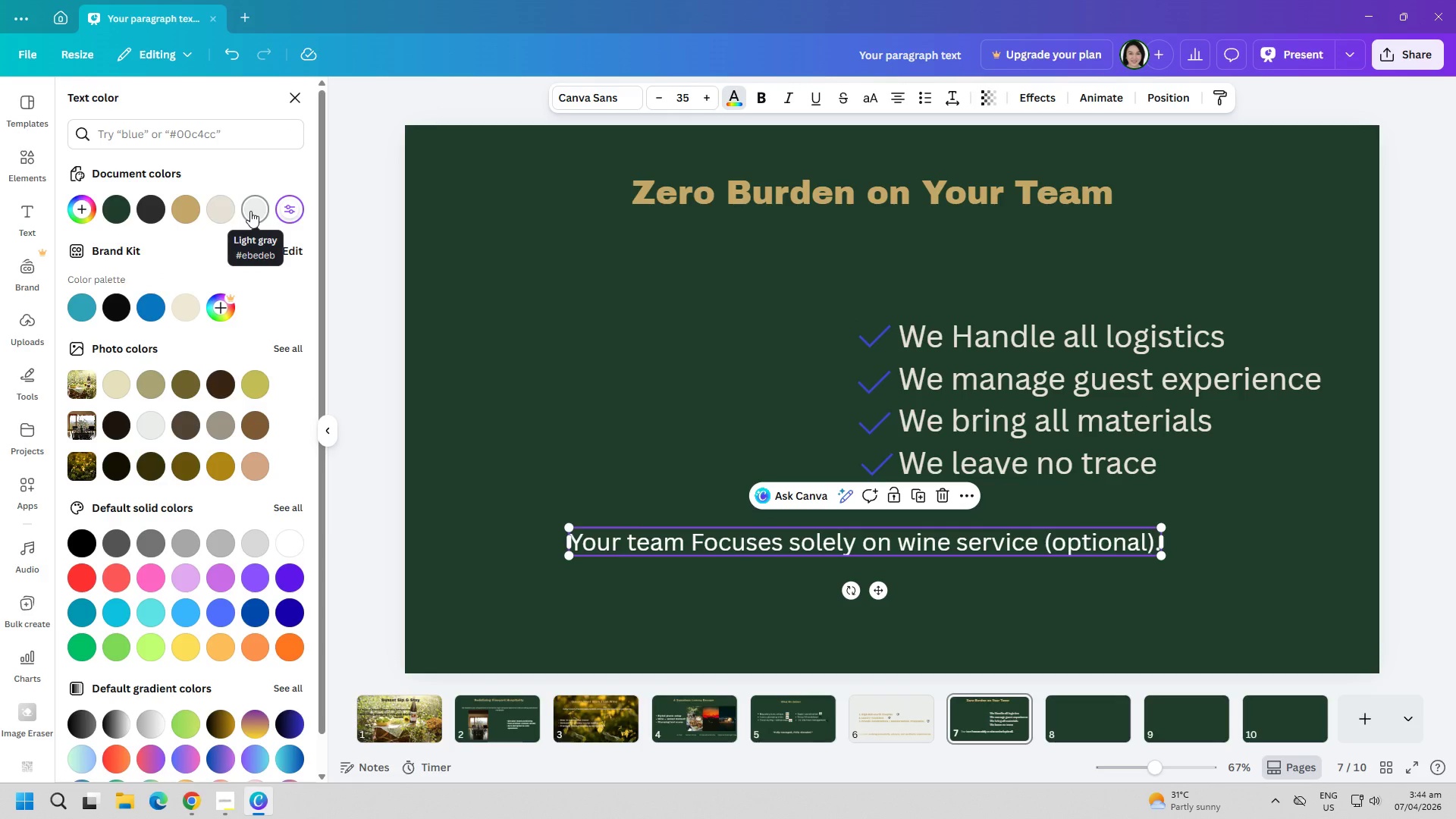 
left_click([250, 211])
 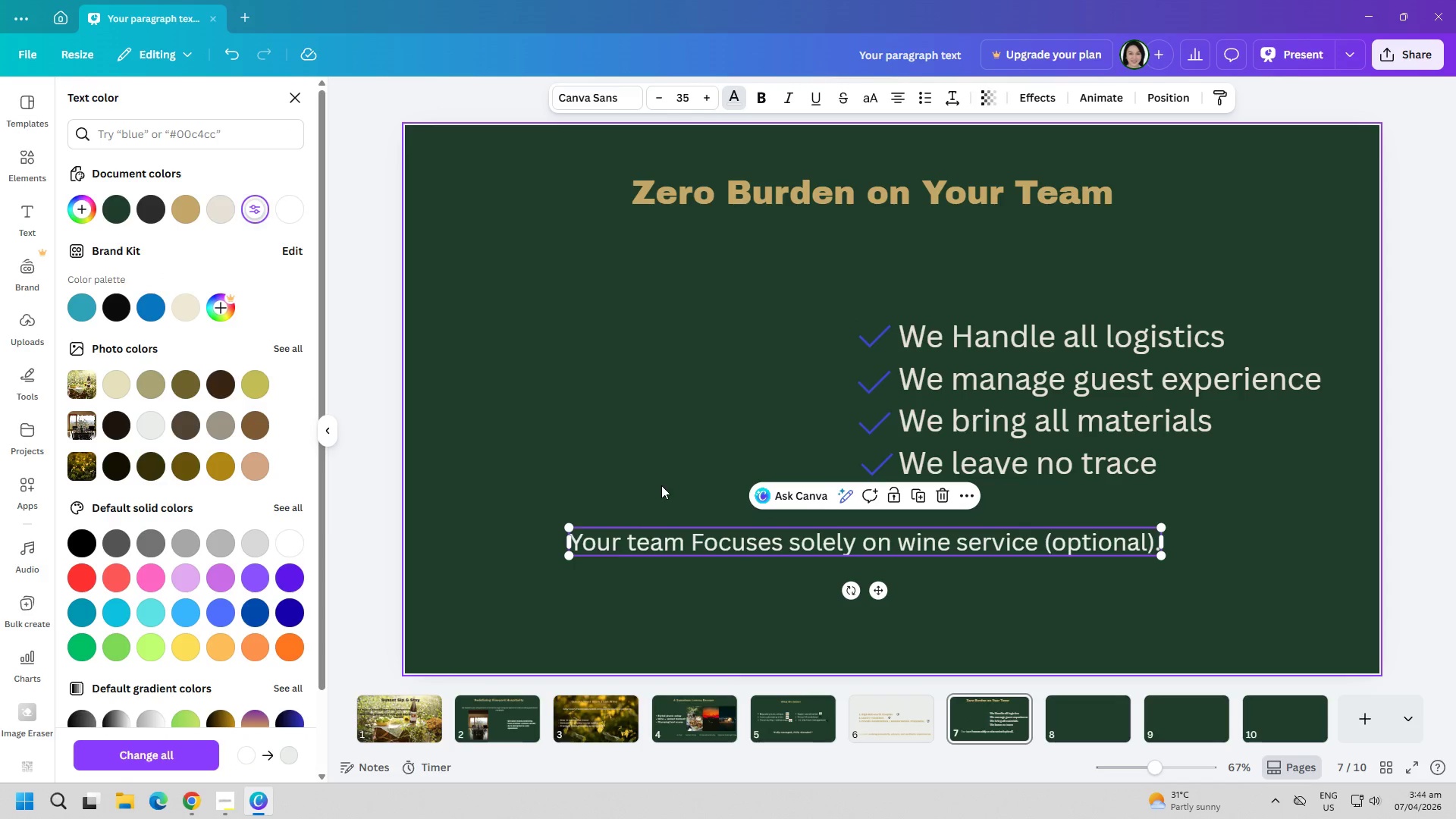 
left_click([652, 470])
 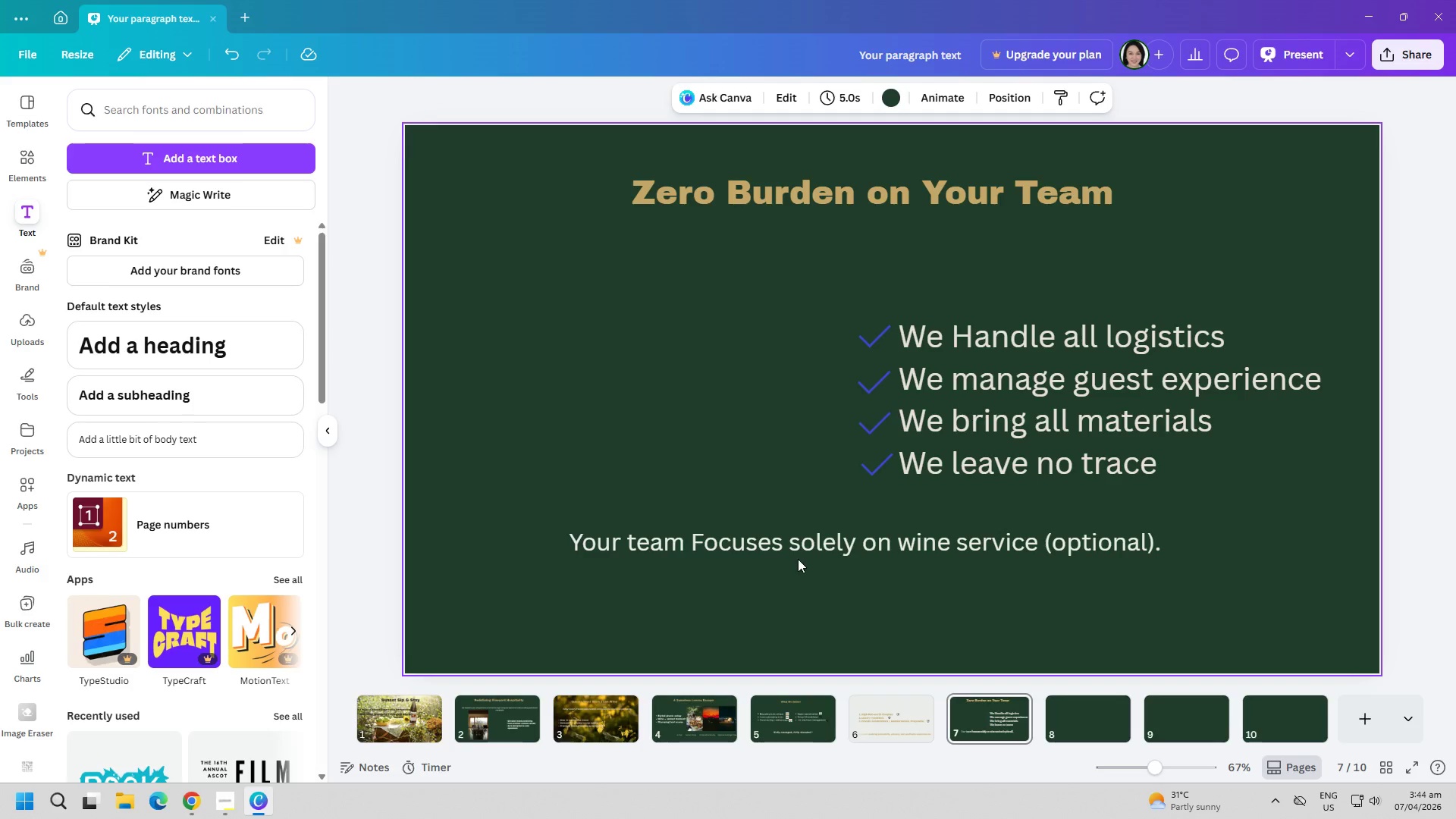 
left_click([810, 548])
 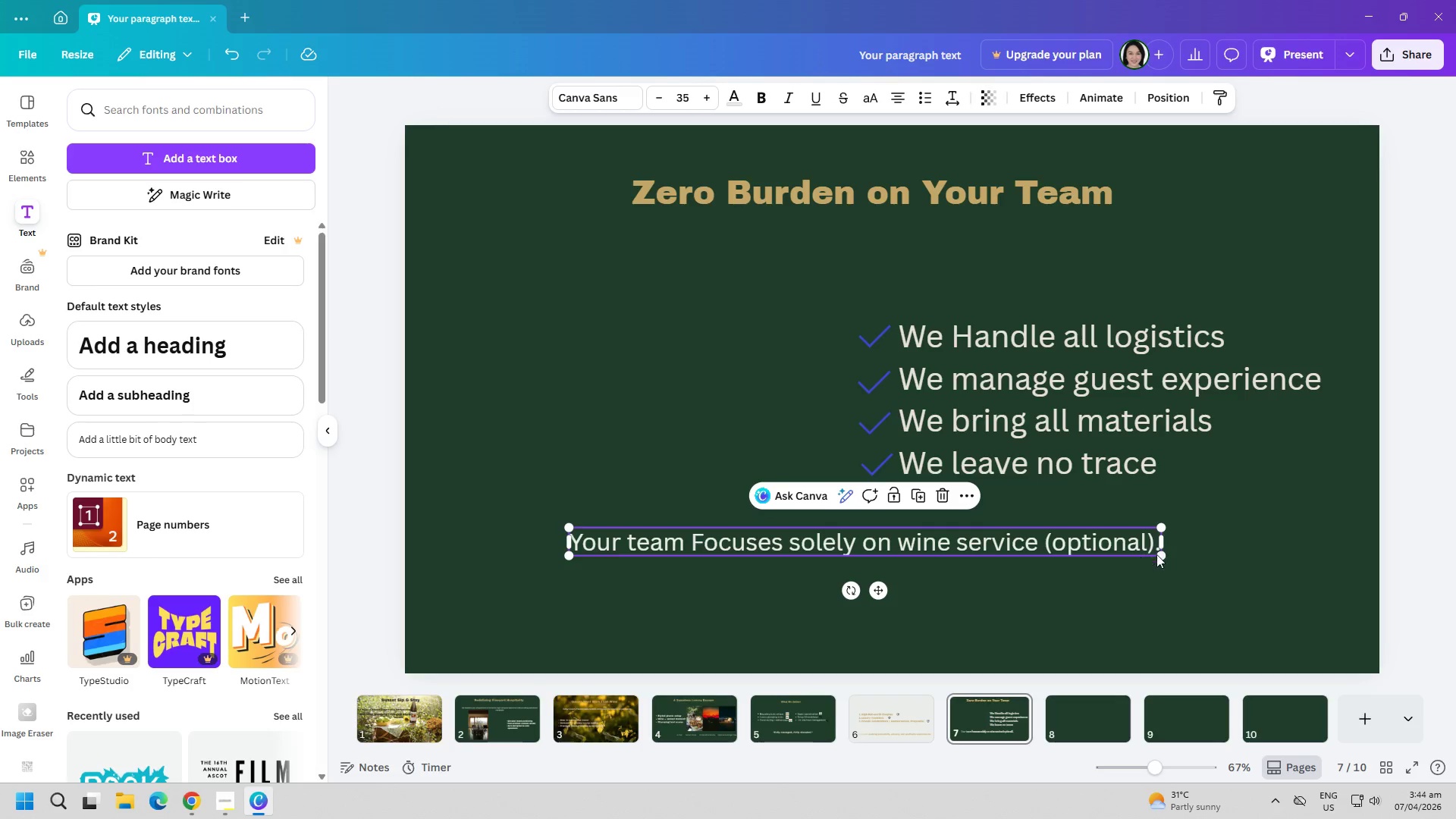 
left_click_drag(start_coordinate=[1162, 554], to_coordinate=[1233, 574])
 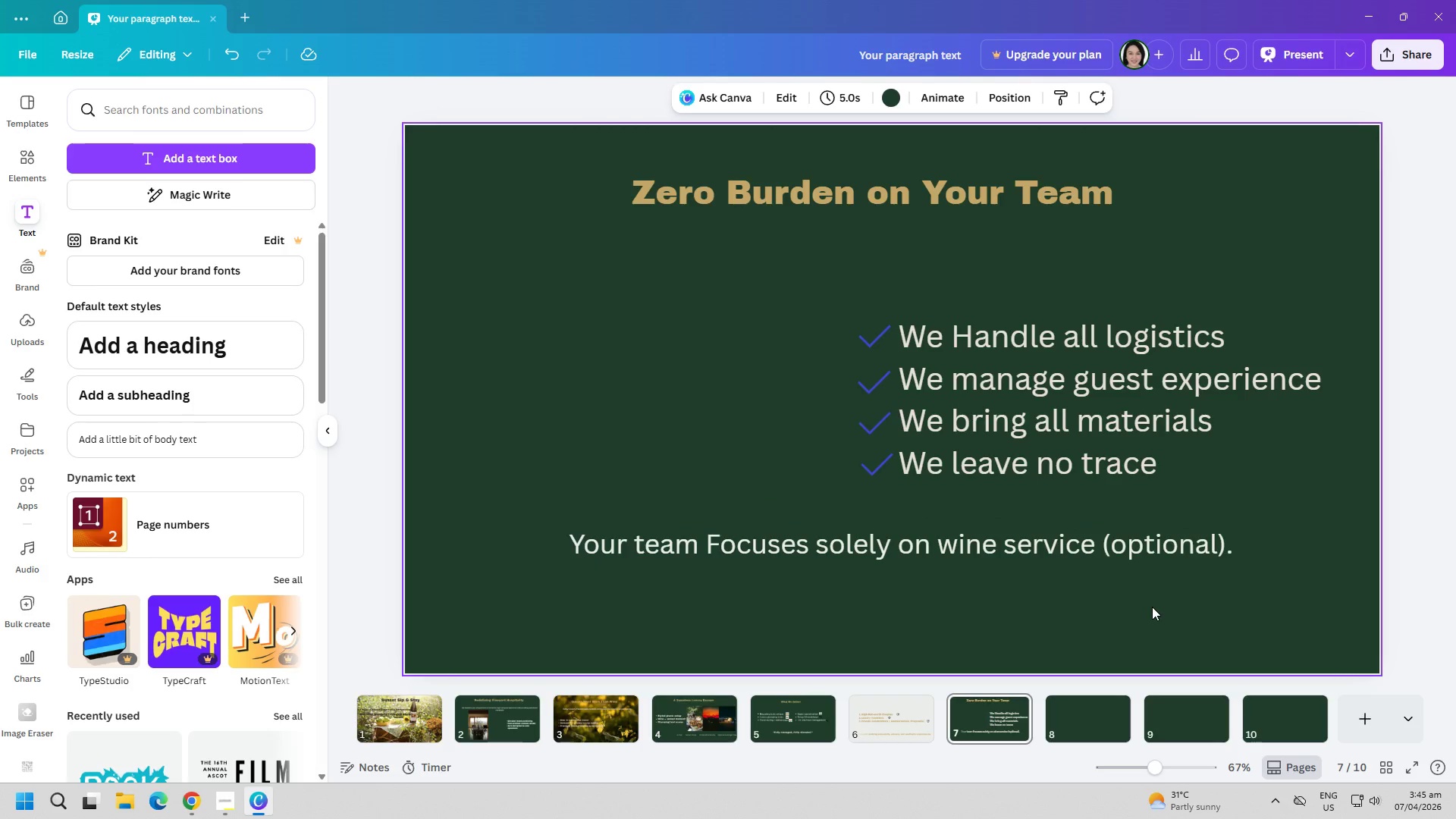 
wait(6.38)
 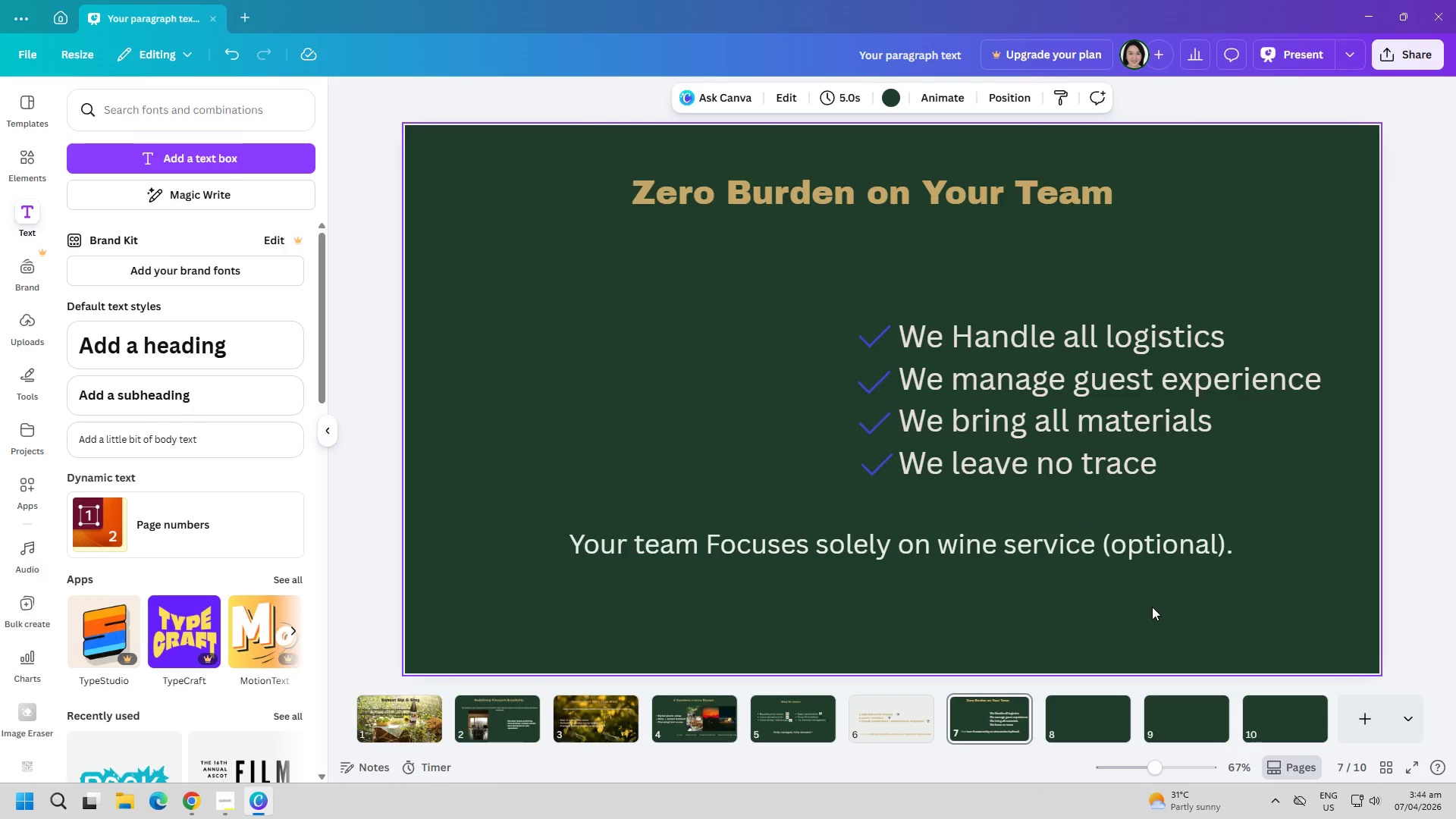 
left_click([1034, 613])
 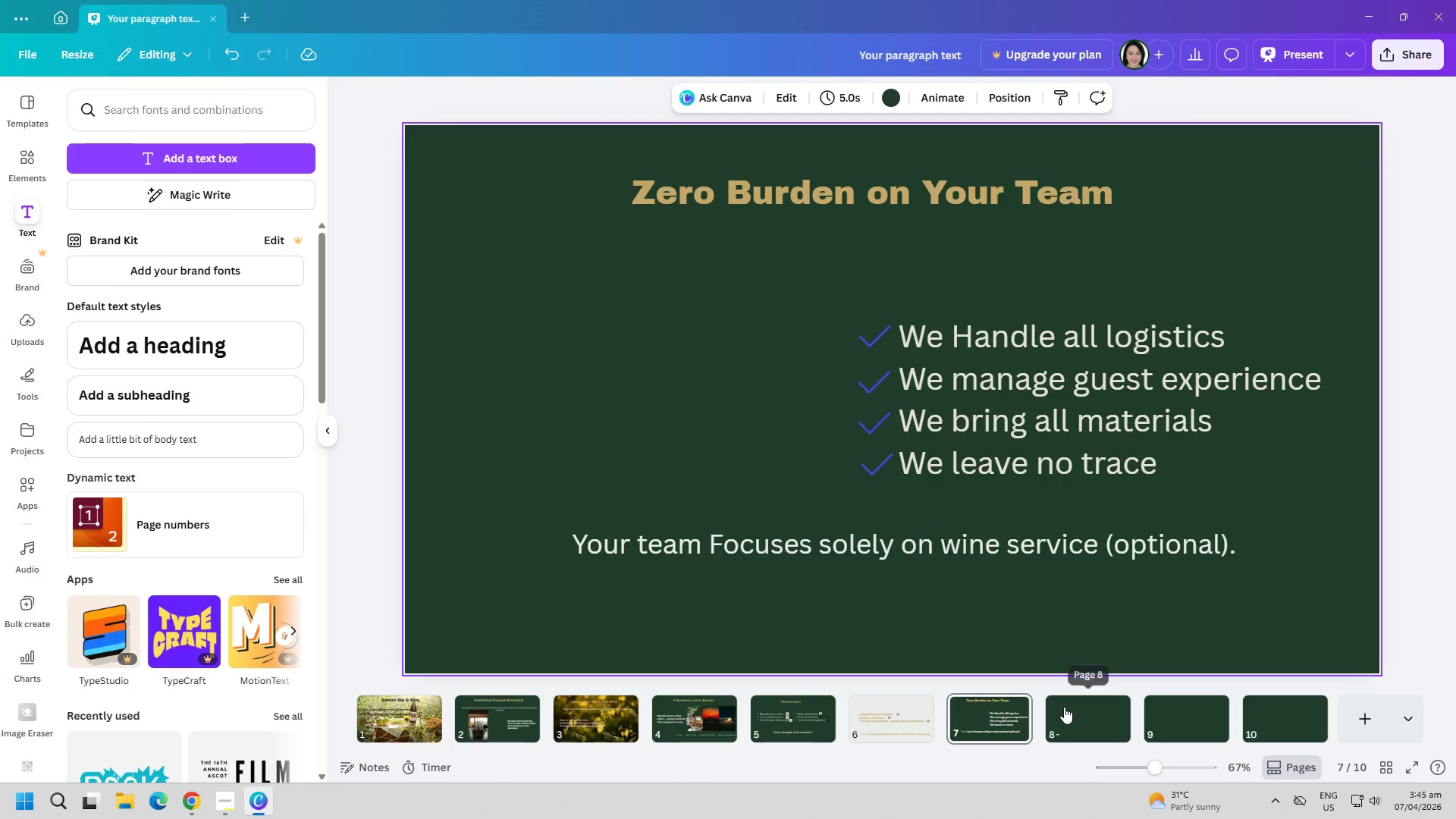 
left_click([1064, 707])
 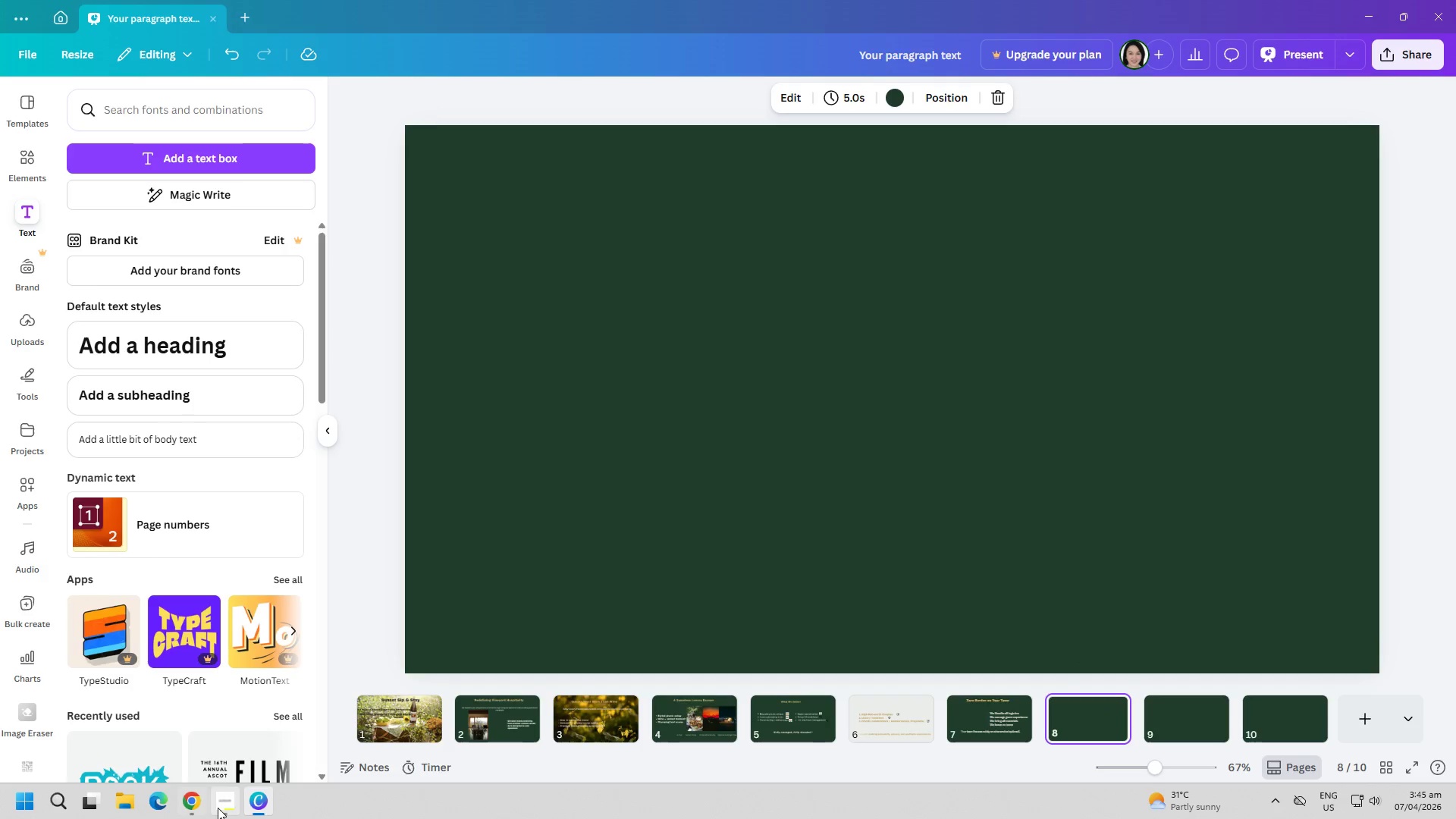 
left_click([221, 808])